 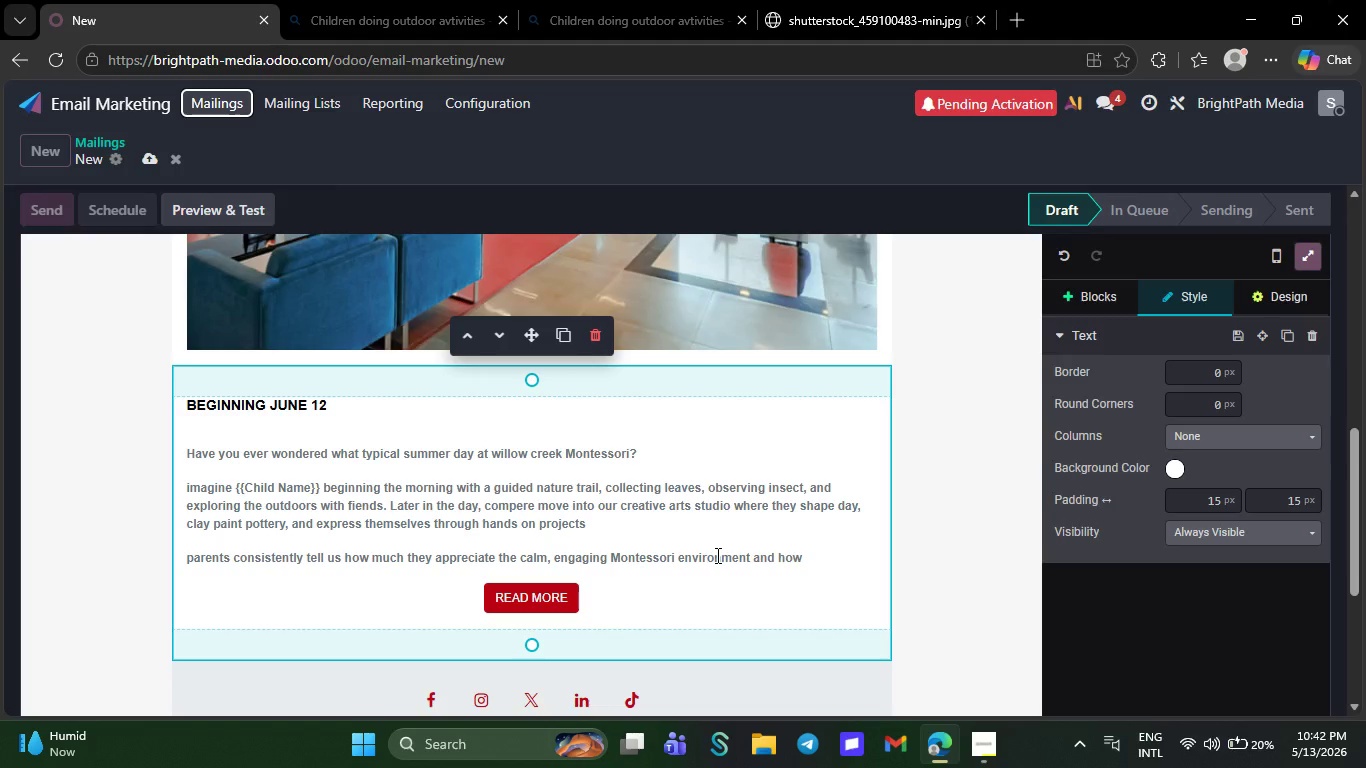 
key(A)
 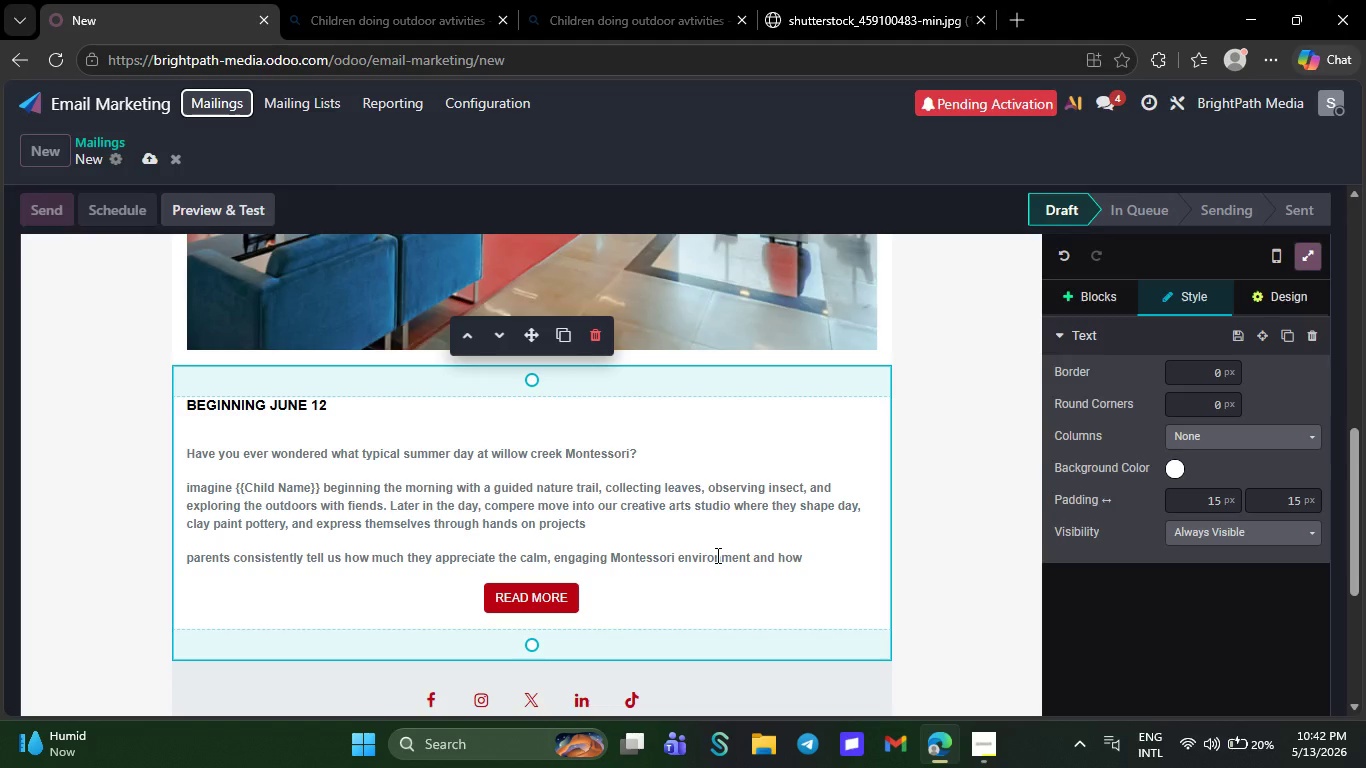 
key(Control+A)
 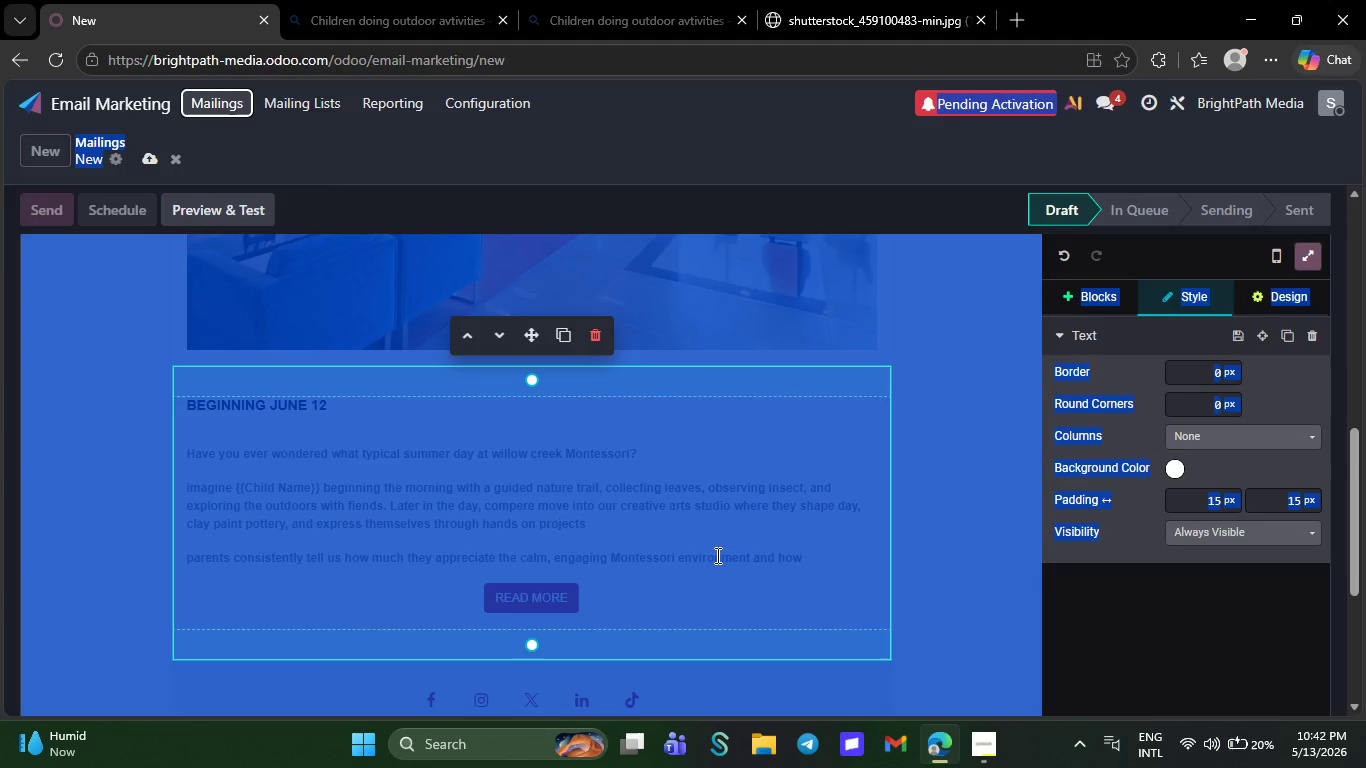 
key(A)
 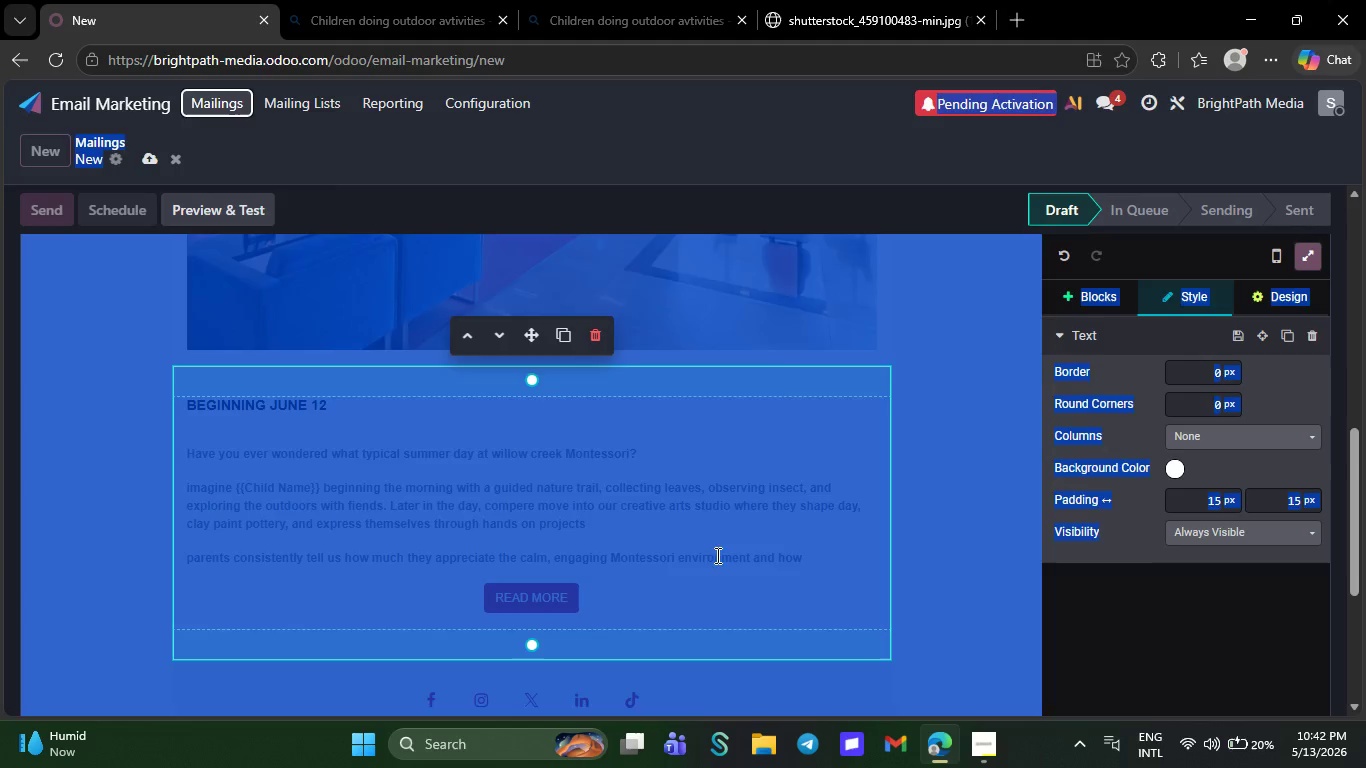 
left_click([716, 555])
 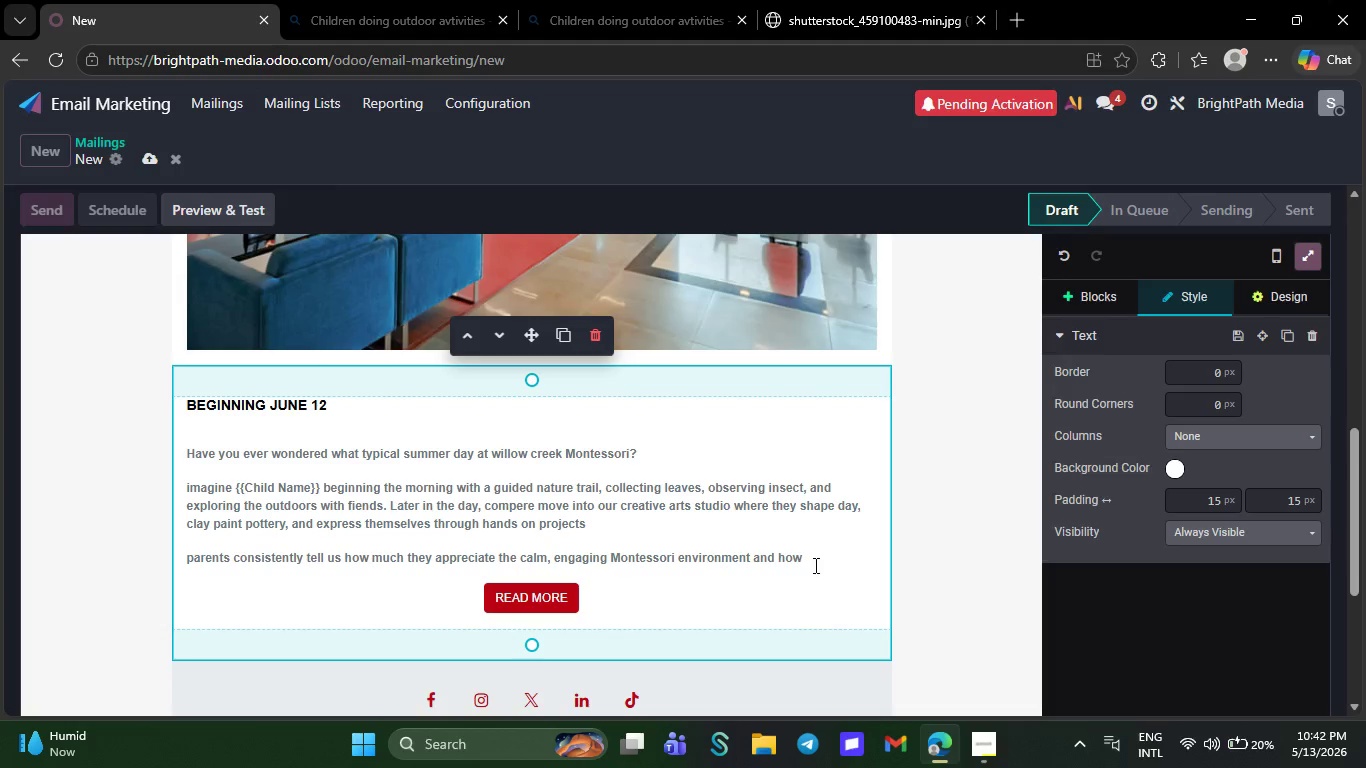 
left_click_drag(start_coordinate=[814, 565], to_coordinate=[171, 434])
 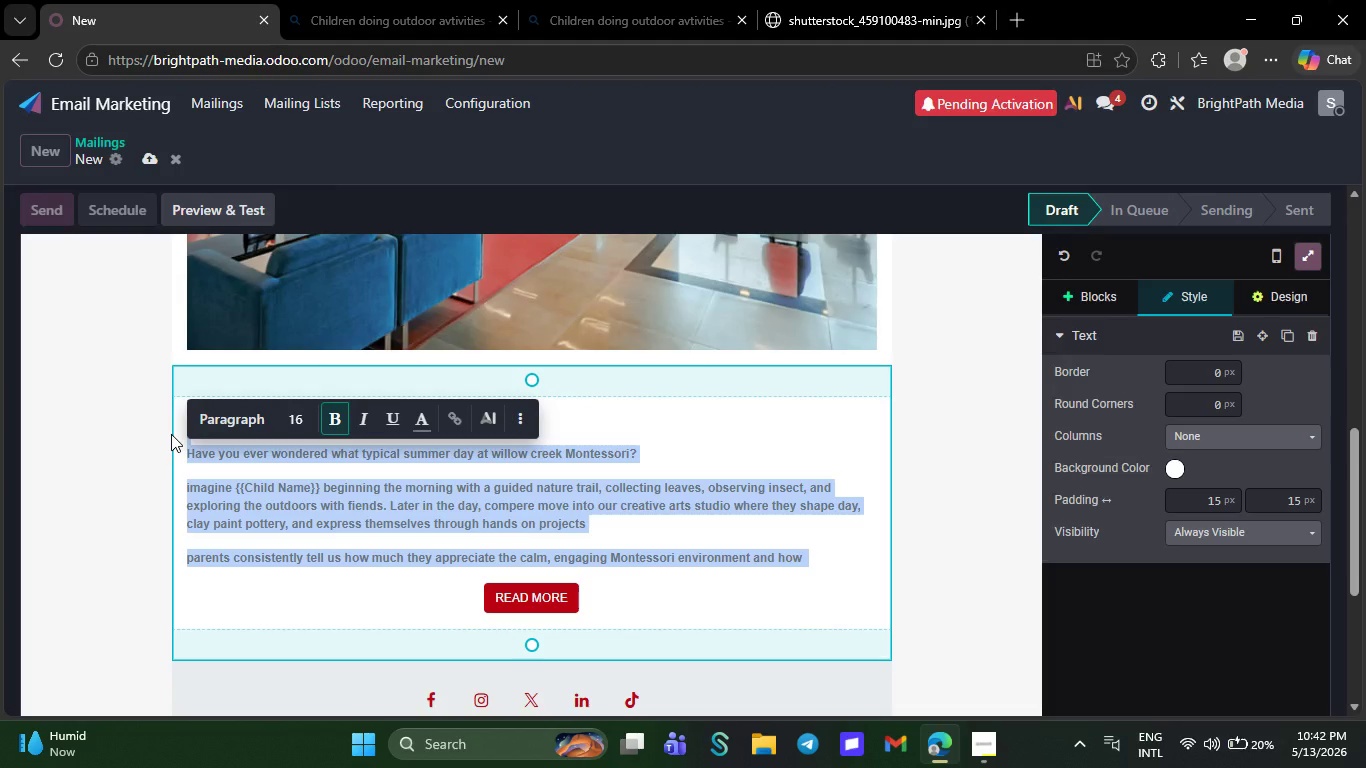 
key(Backspace)
 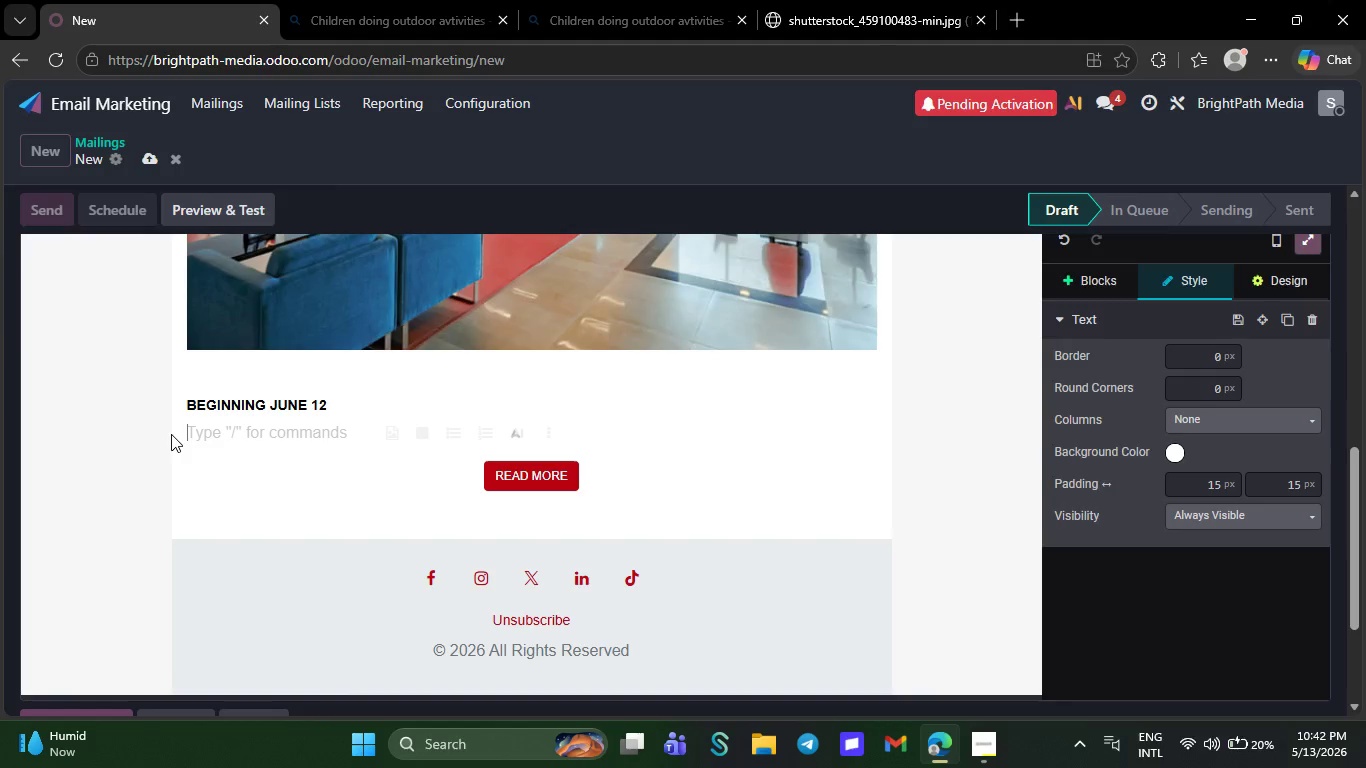 
wait(9.25)
 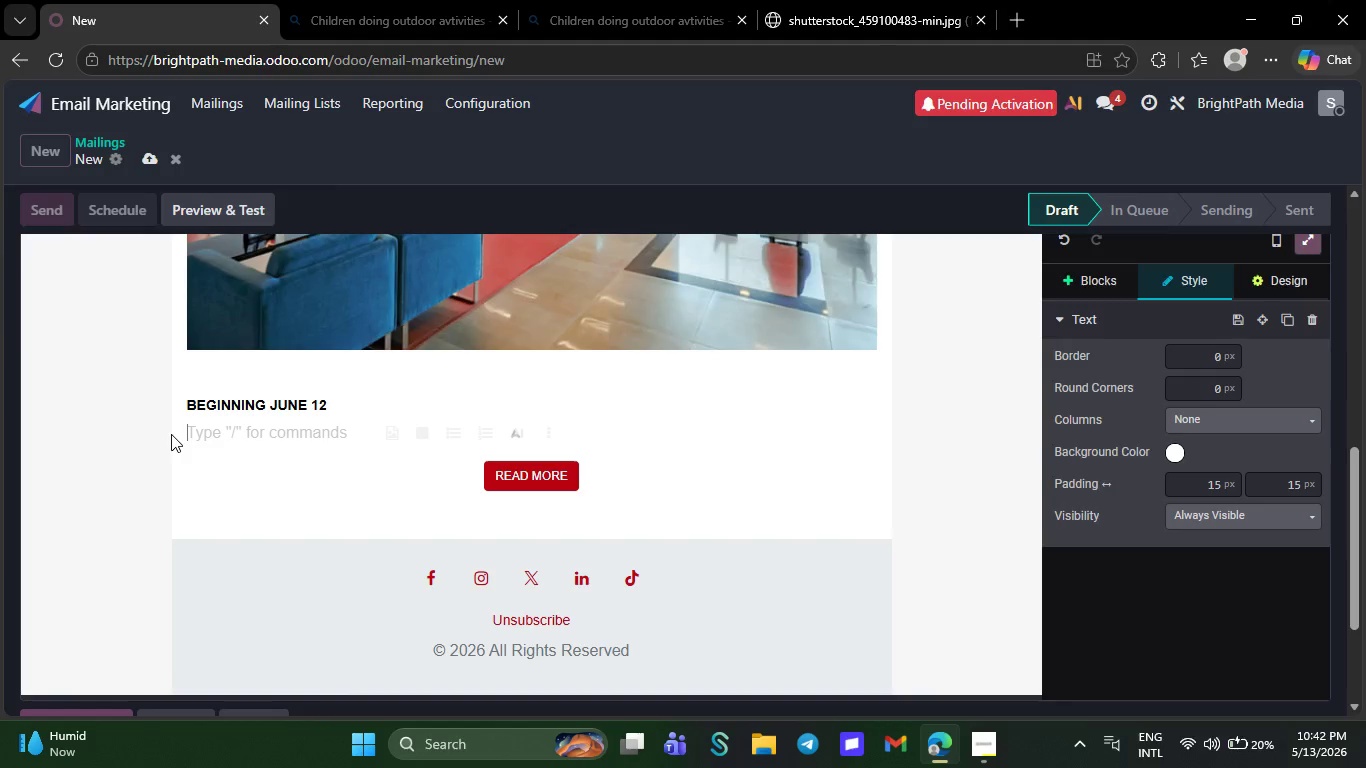 
right_click([198, 433])
 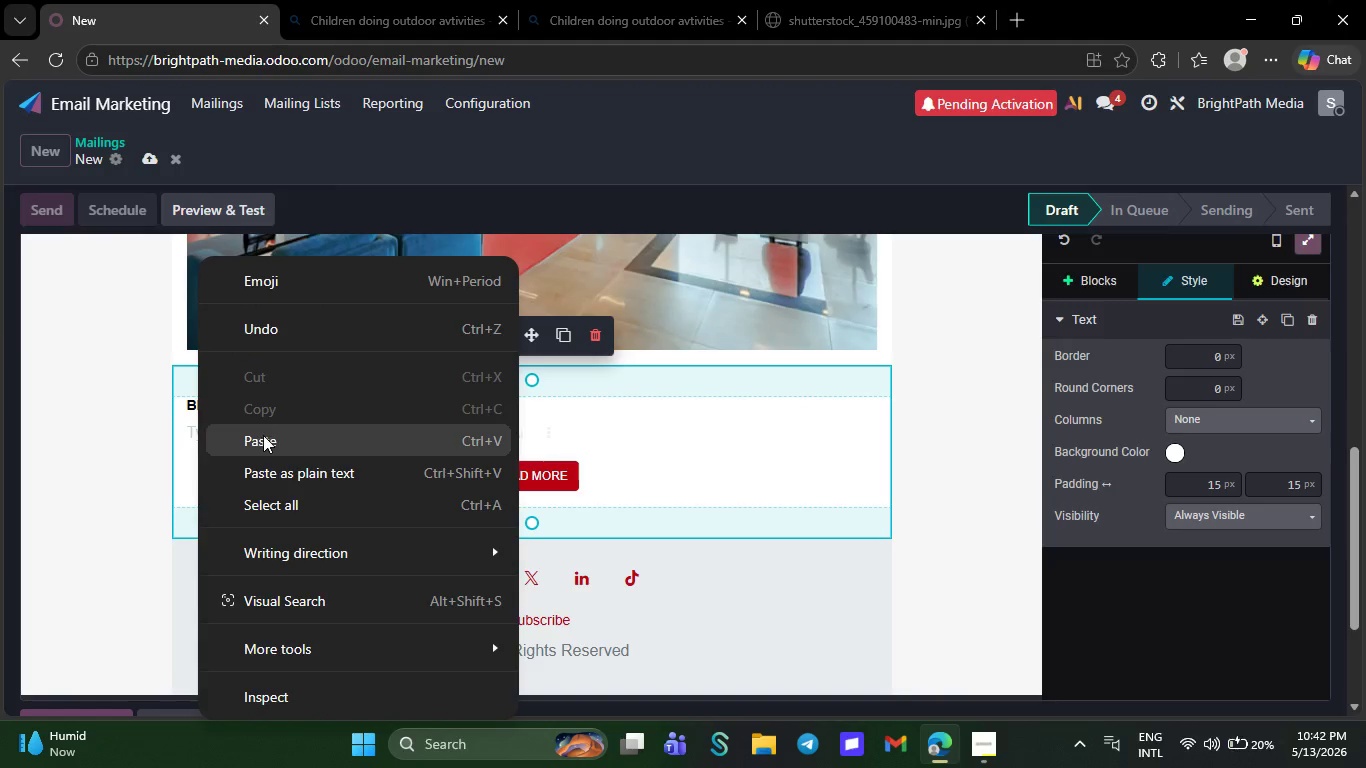 
left_click([263, 435])
 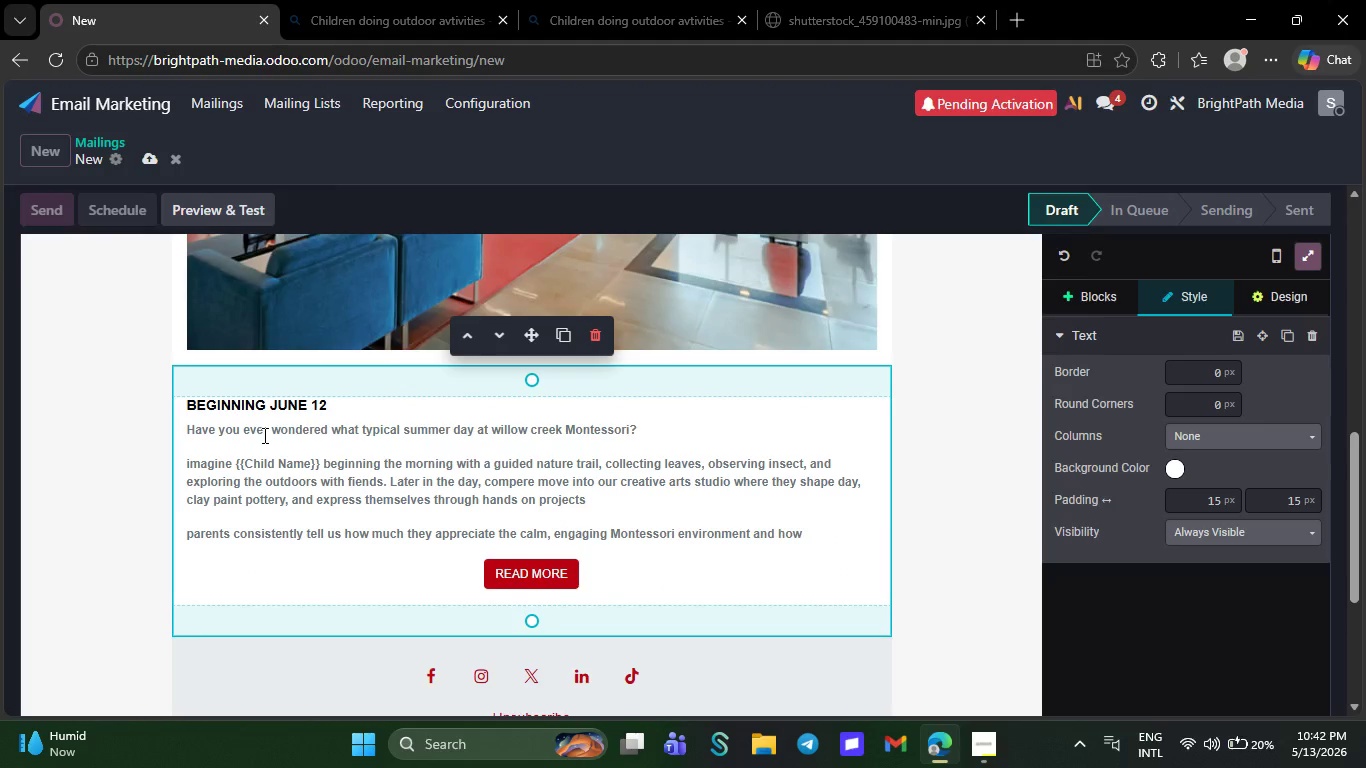 
key(Control+ControlLeft)
 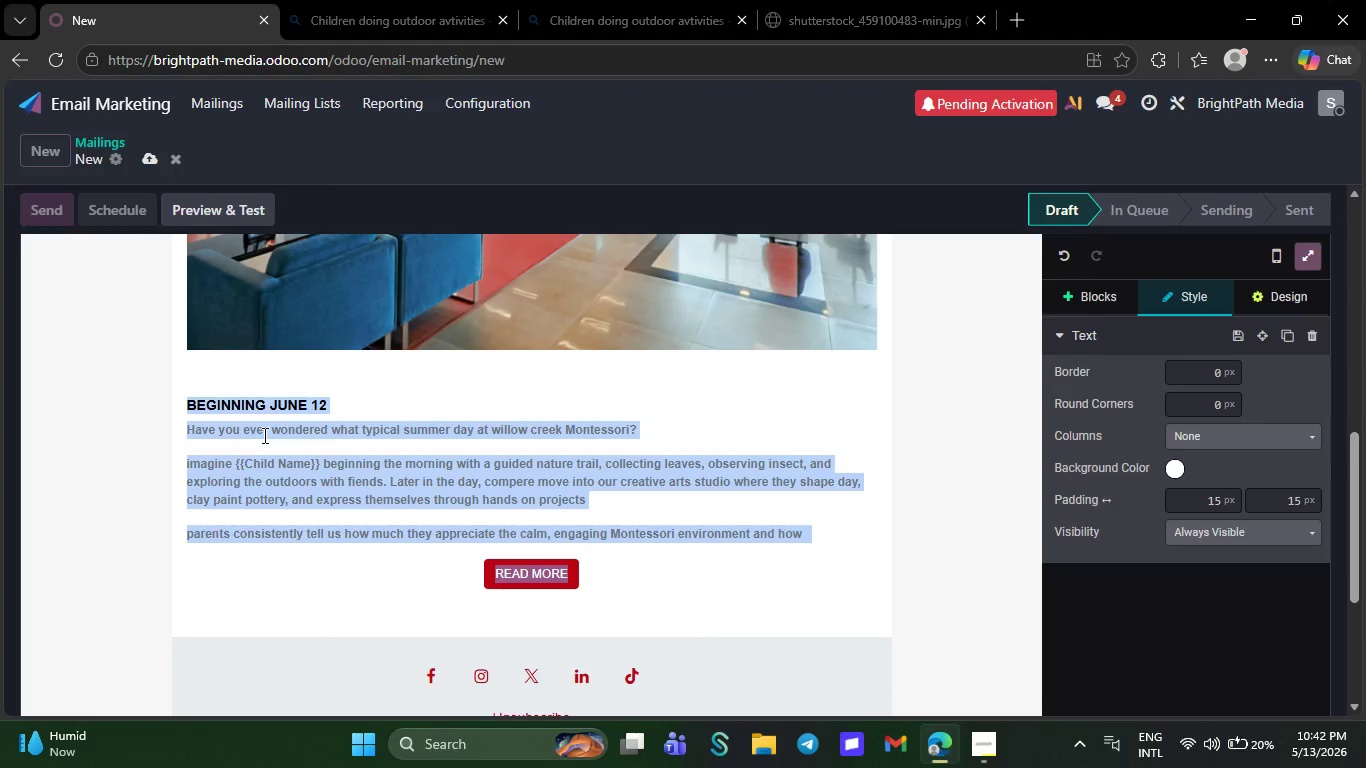 
key(Control+A)
 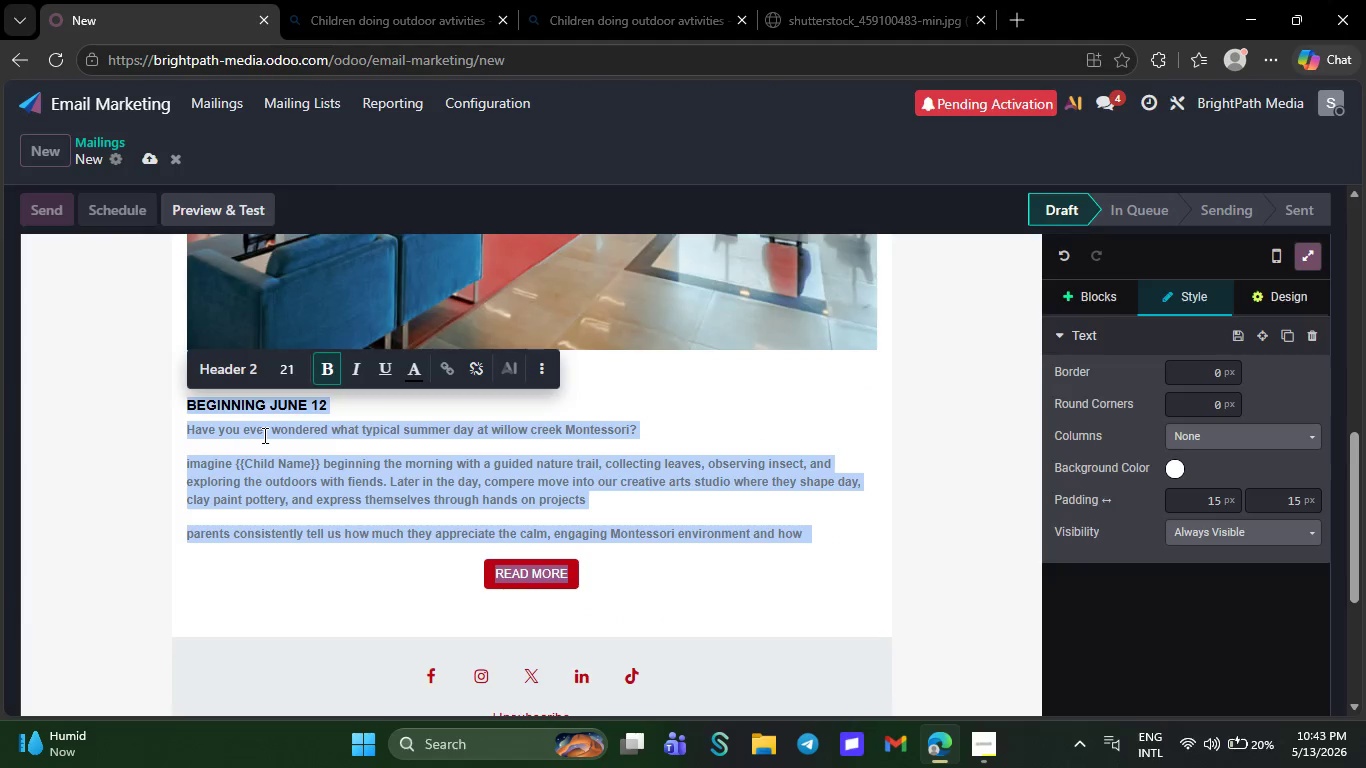 
key(Backspace)
 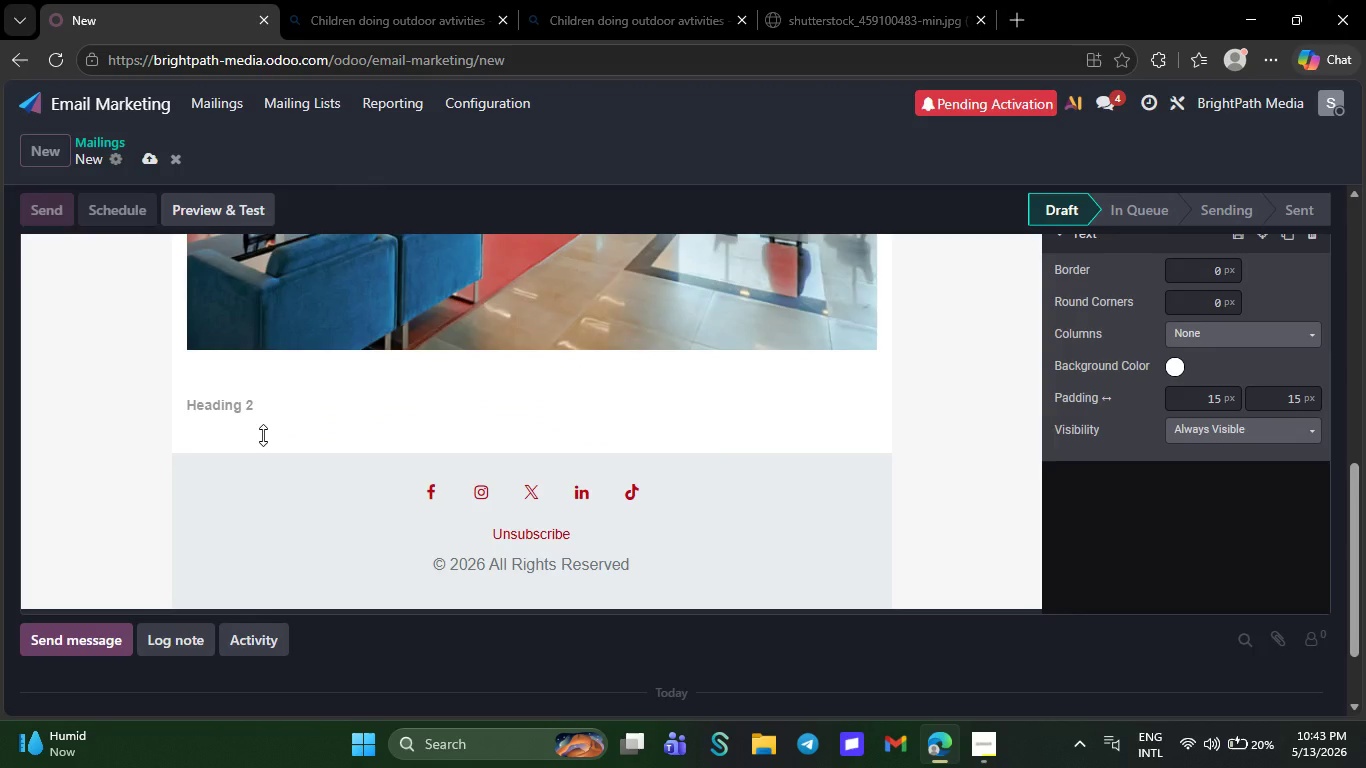 
key(CapsLock)
 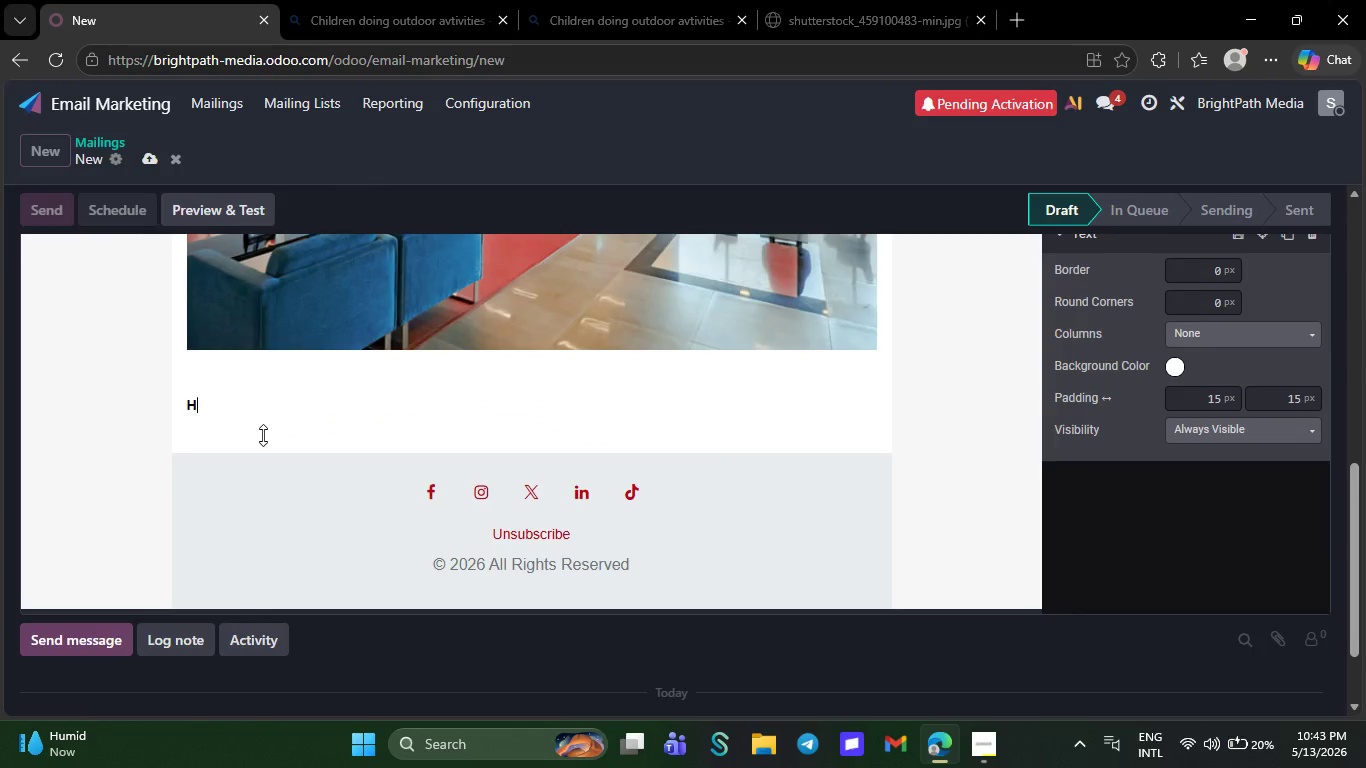 
key(H)
 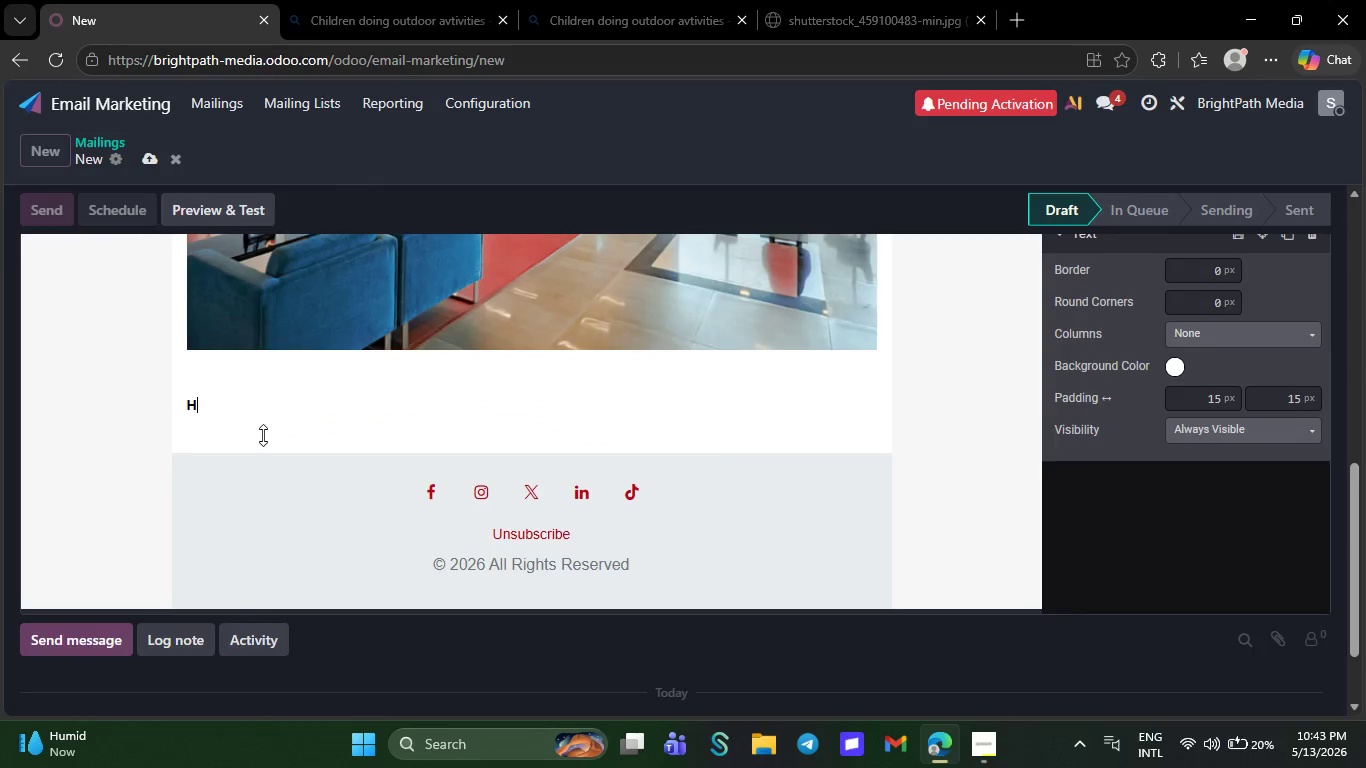 
key(CapsLock)
 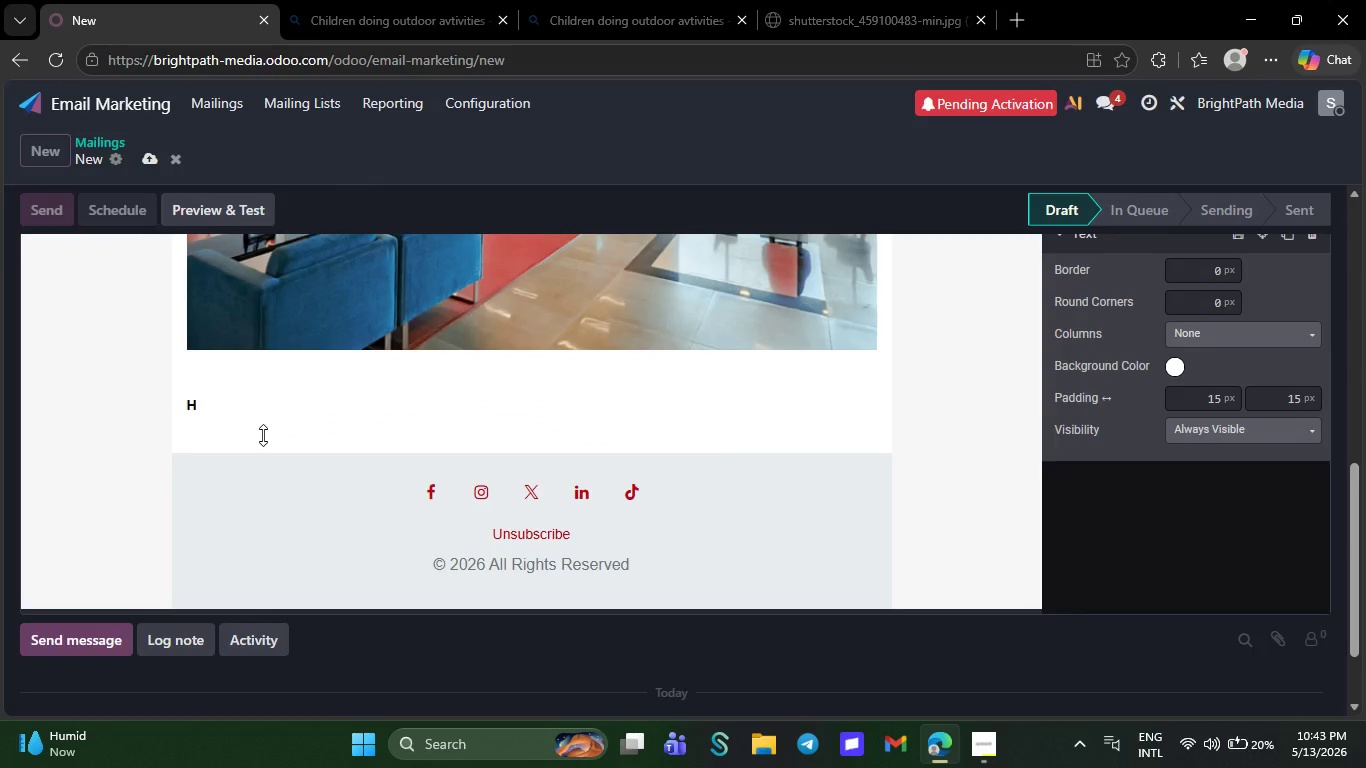 
key(I)
 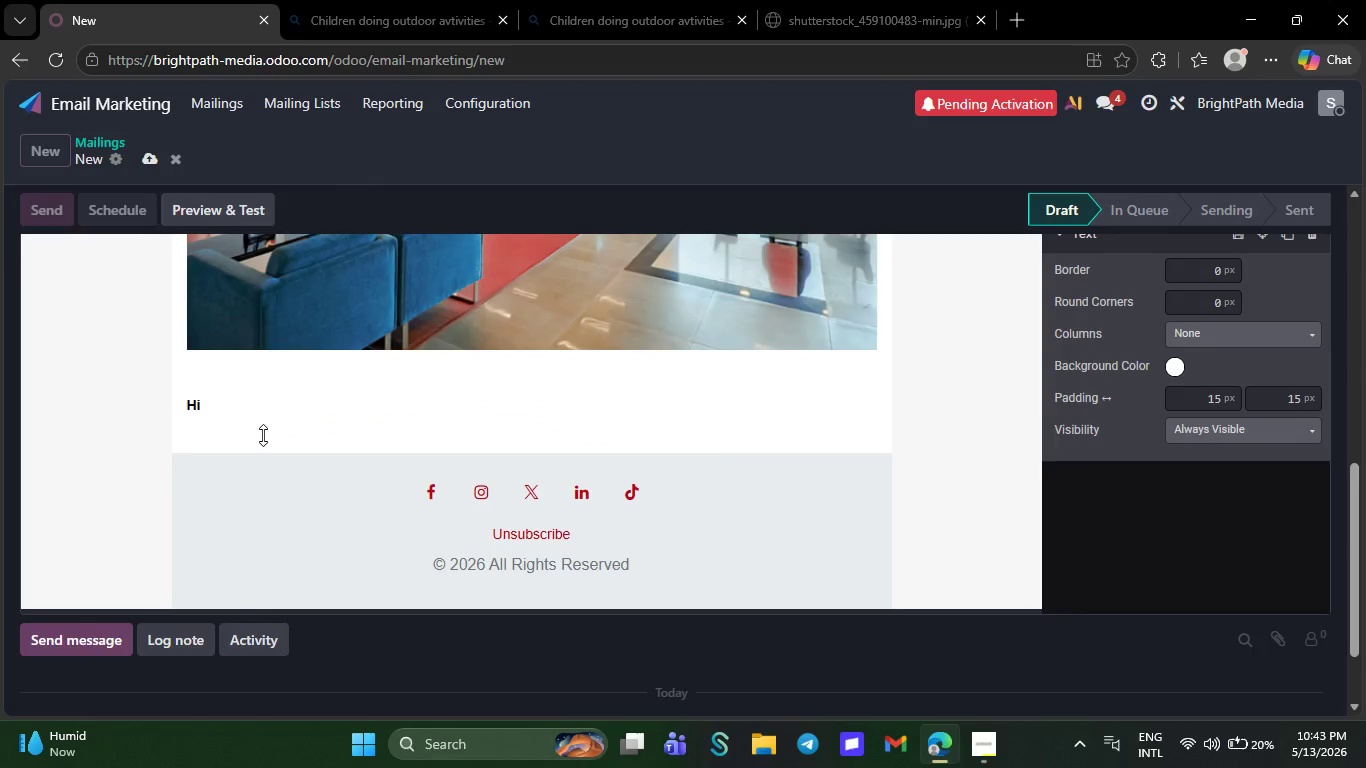 
key(Backquote)
 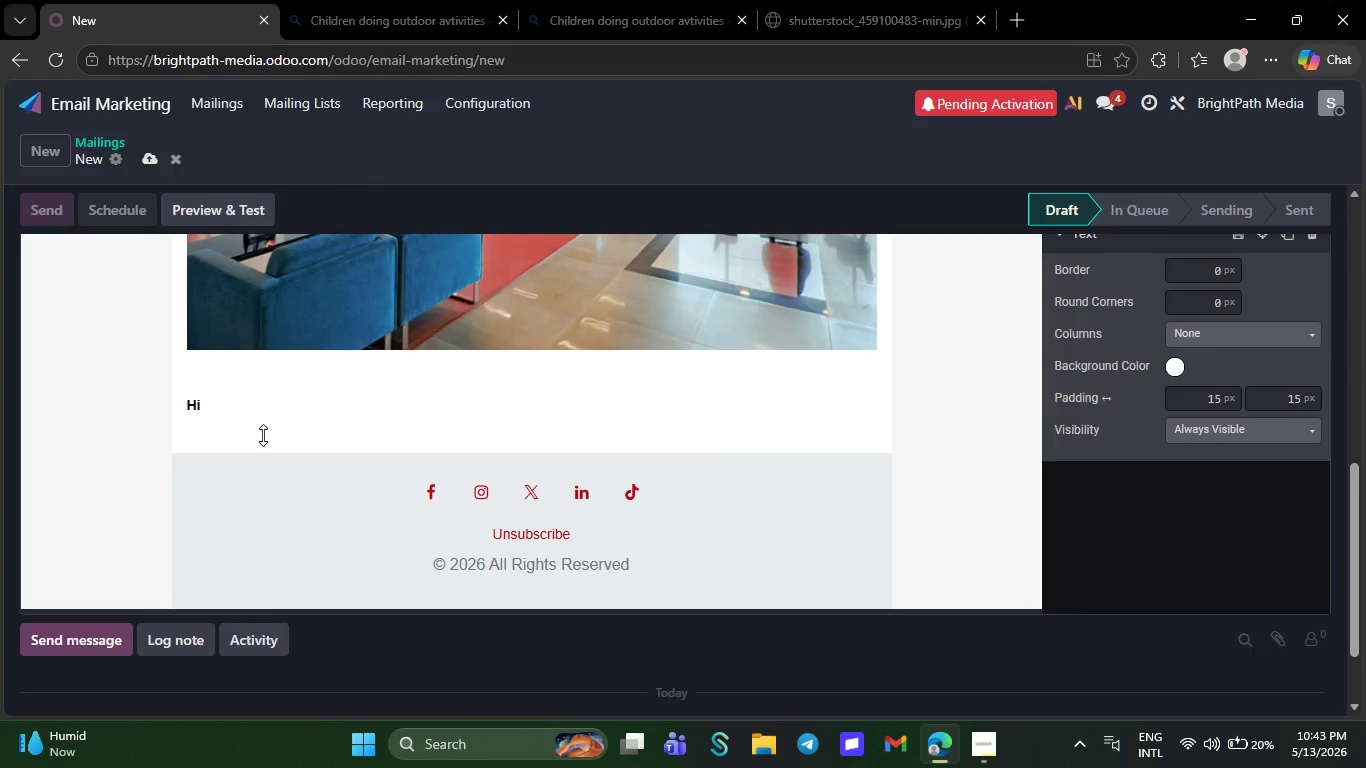 
key(Shift+BracketLeft)
 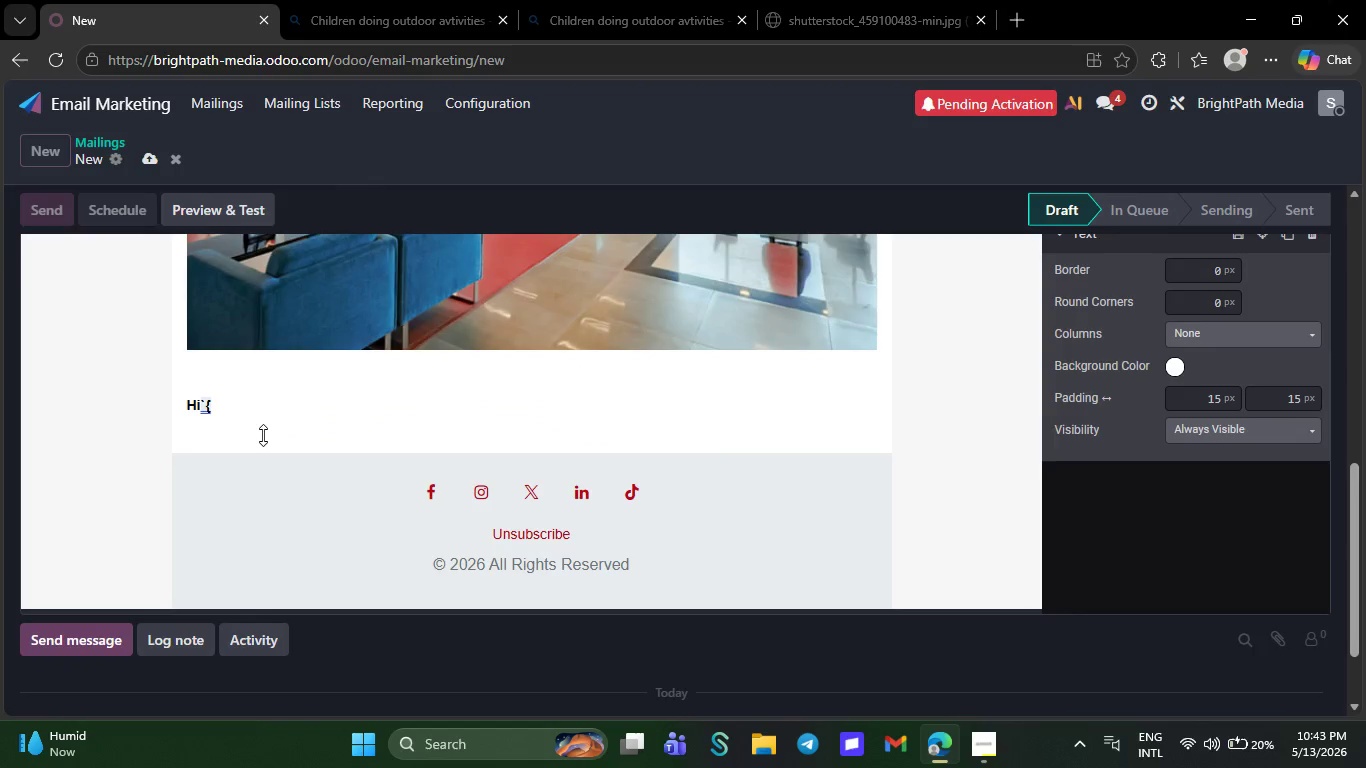 
key(Shift+ShiftRight)
 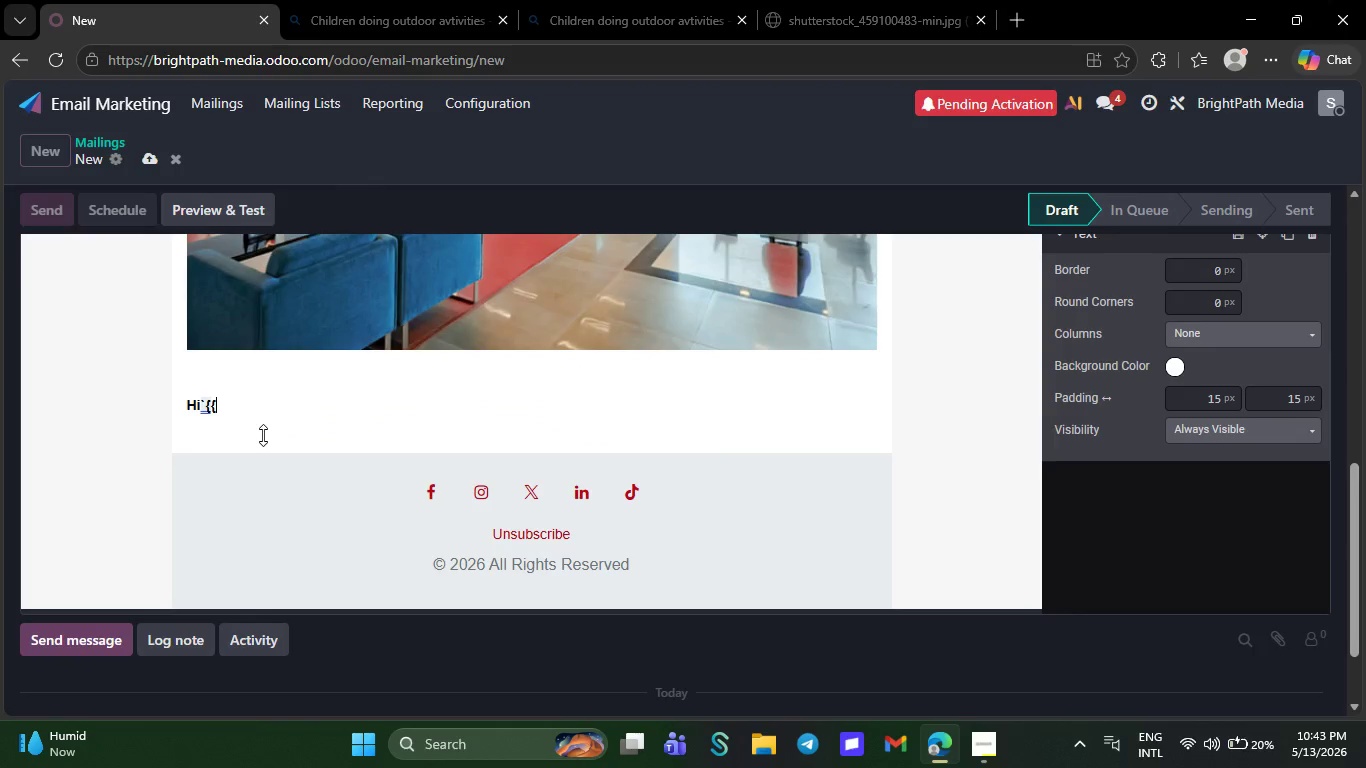 
key(Shift+BracketLeft)
 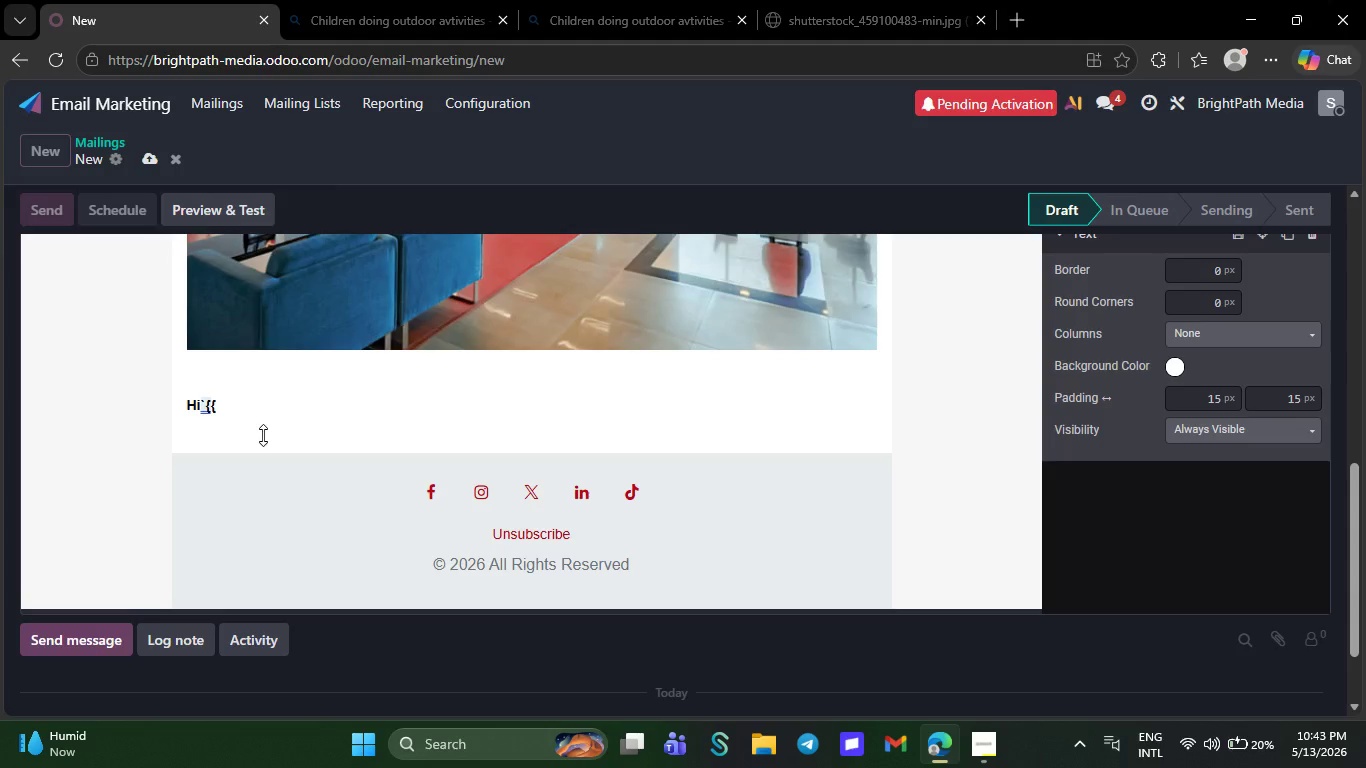 
key(ArrowLeft)
 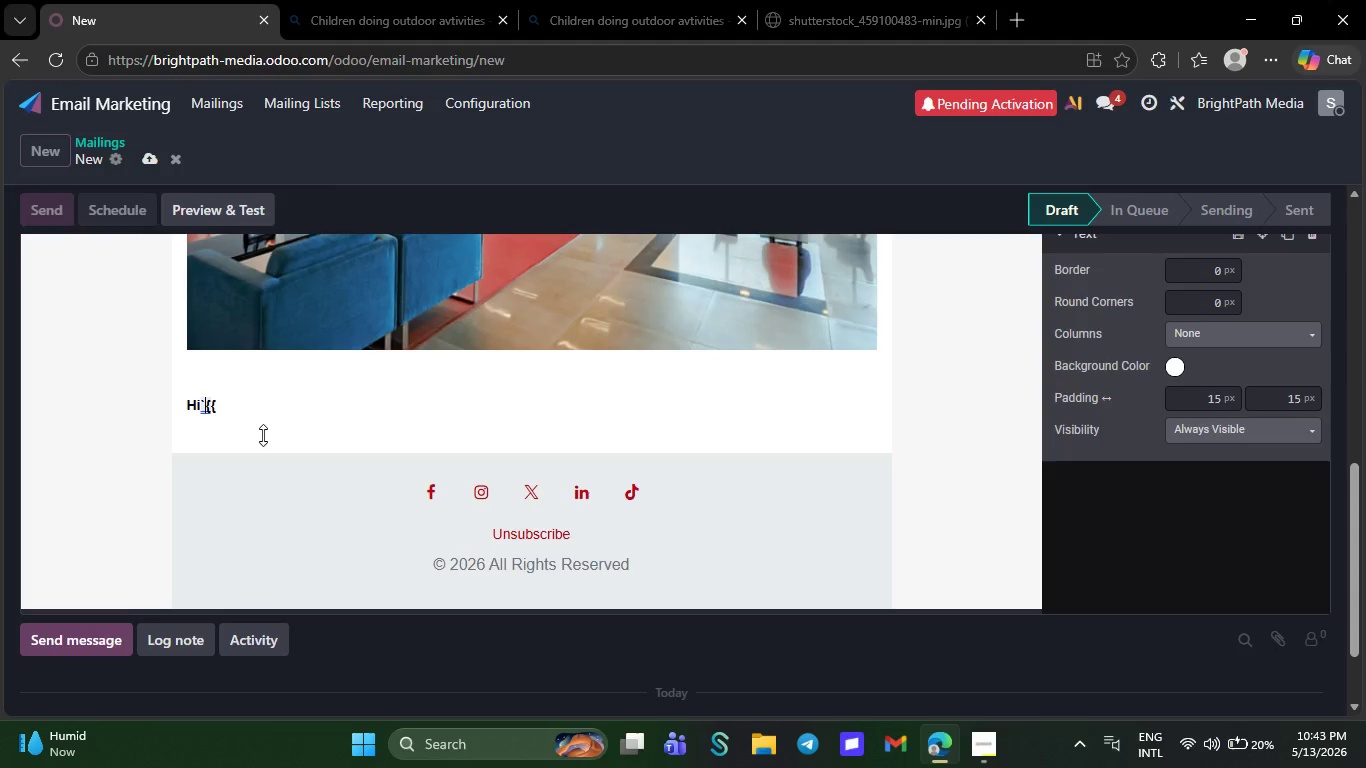 
key(ArrowLeft)
 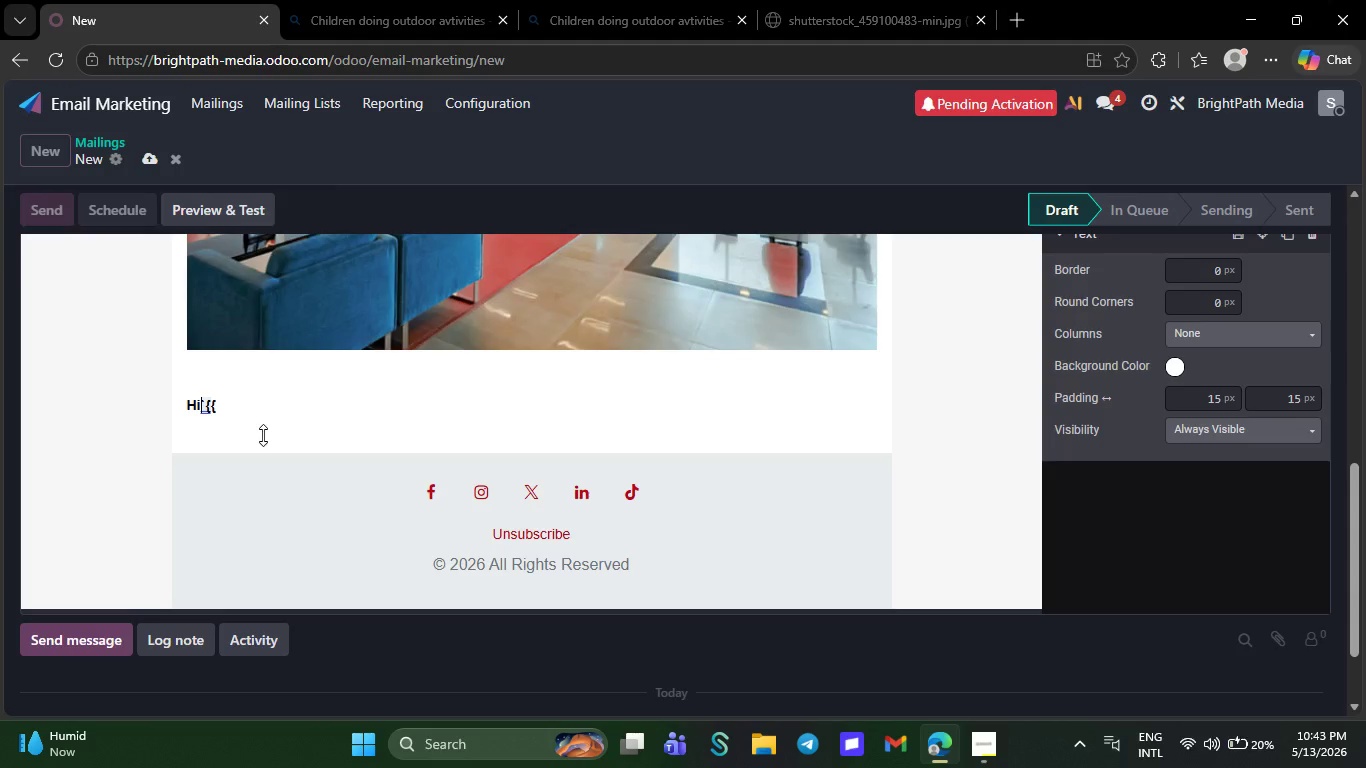 
key(ArrowLeft)
 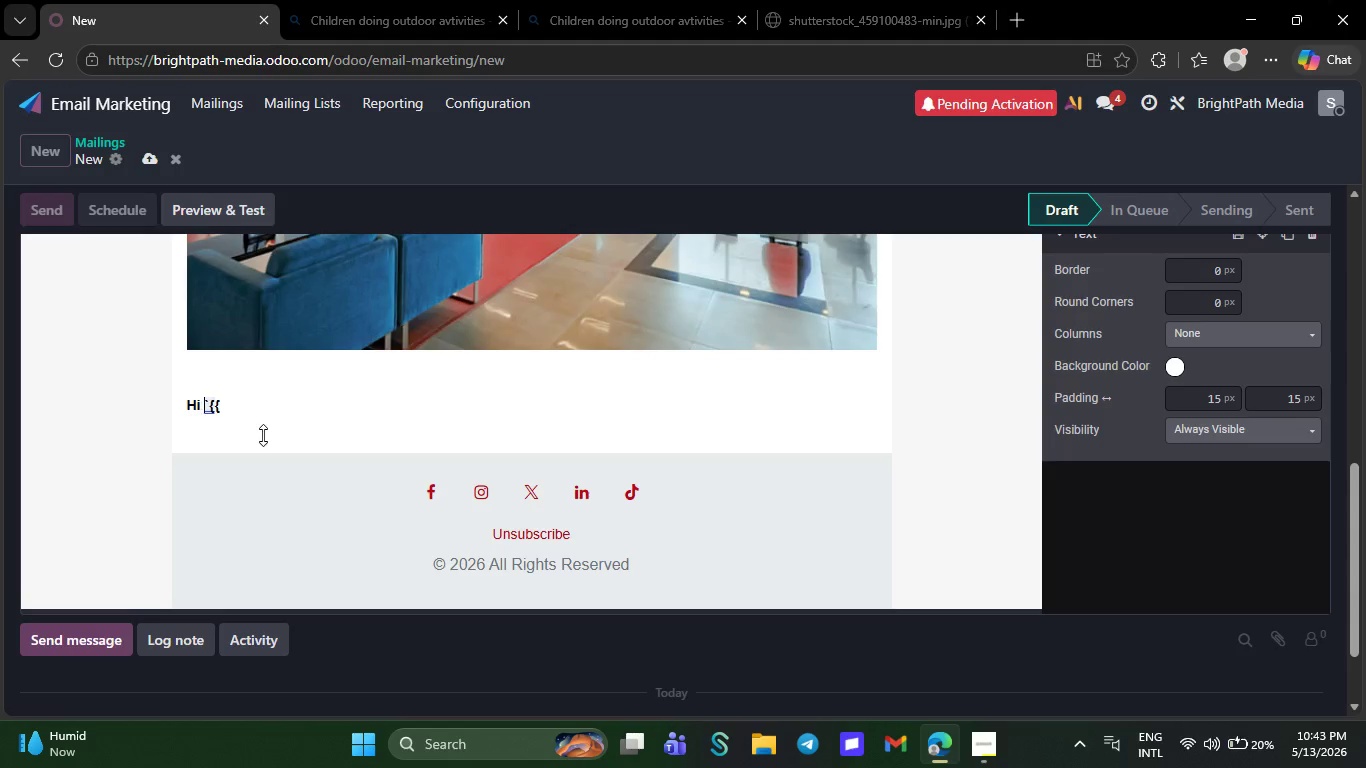 
key(Space)
 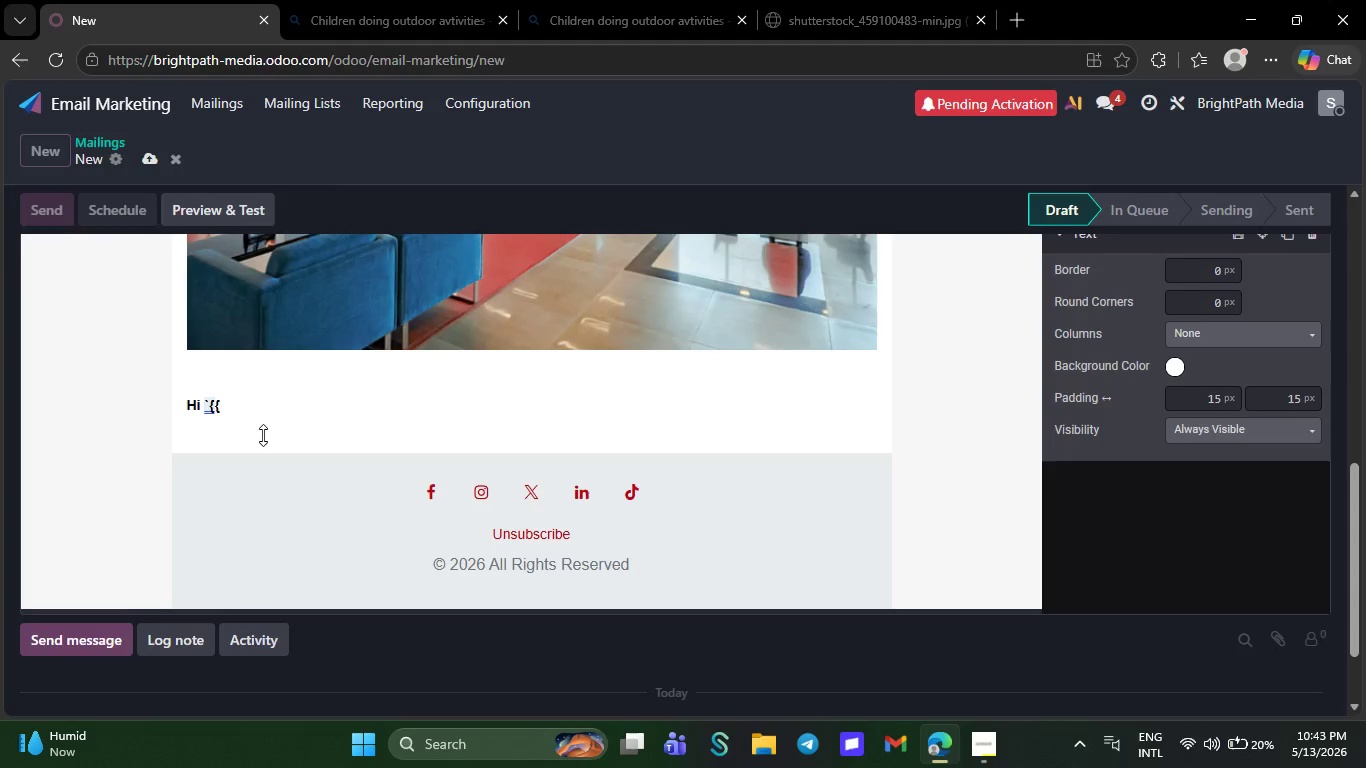 
key(ArrowRight)
 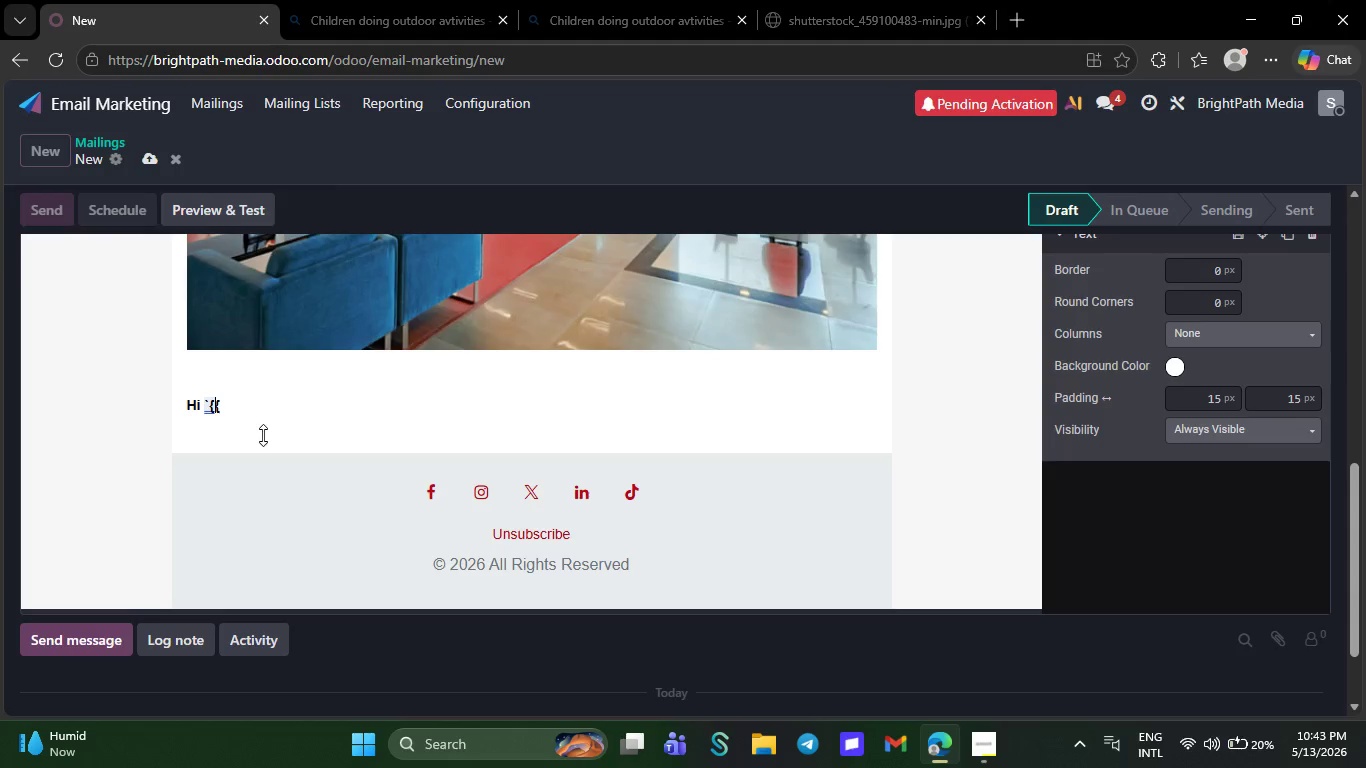 
key(ArrowRight)
 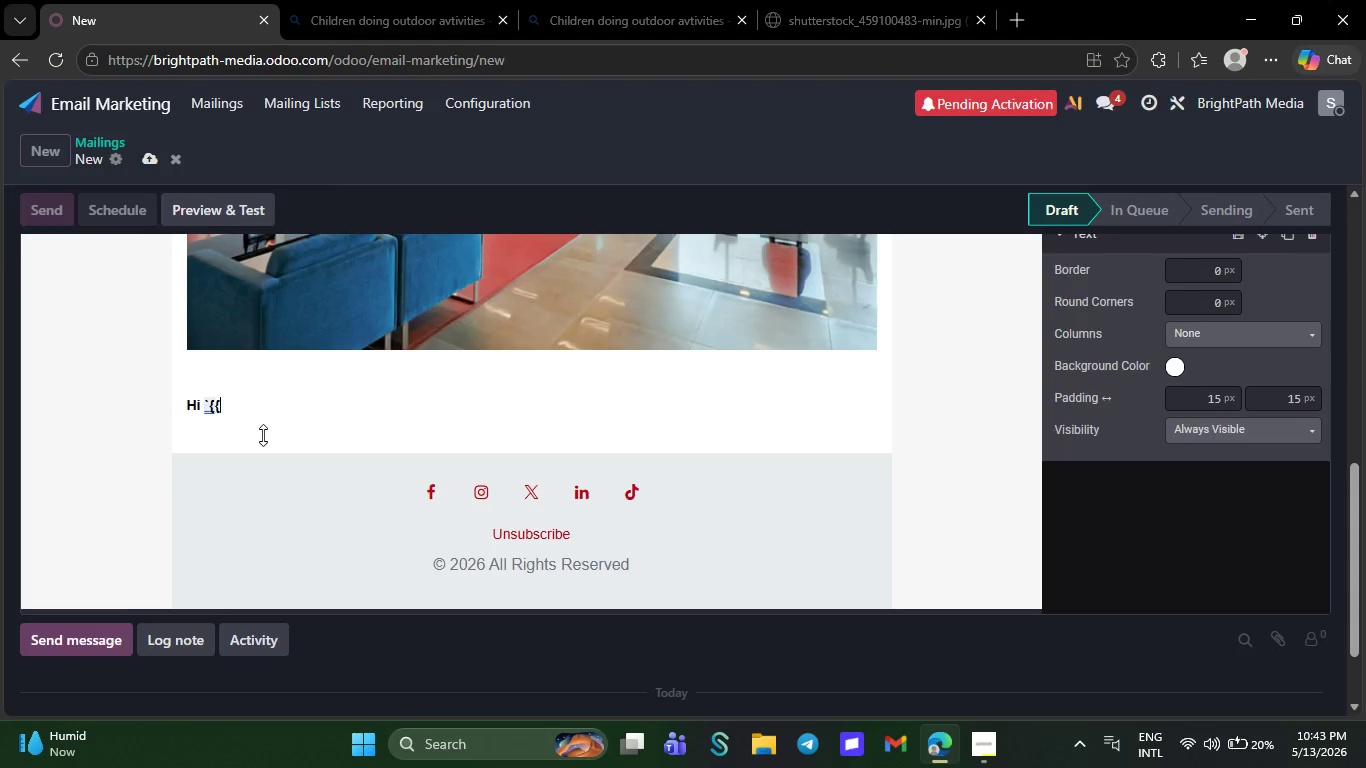 
key(ArrowRight)
 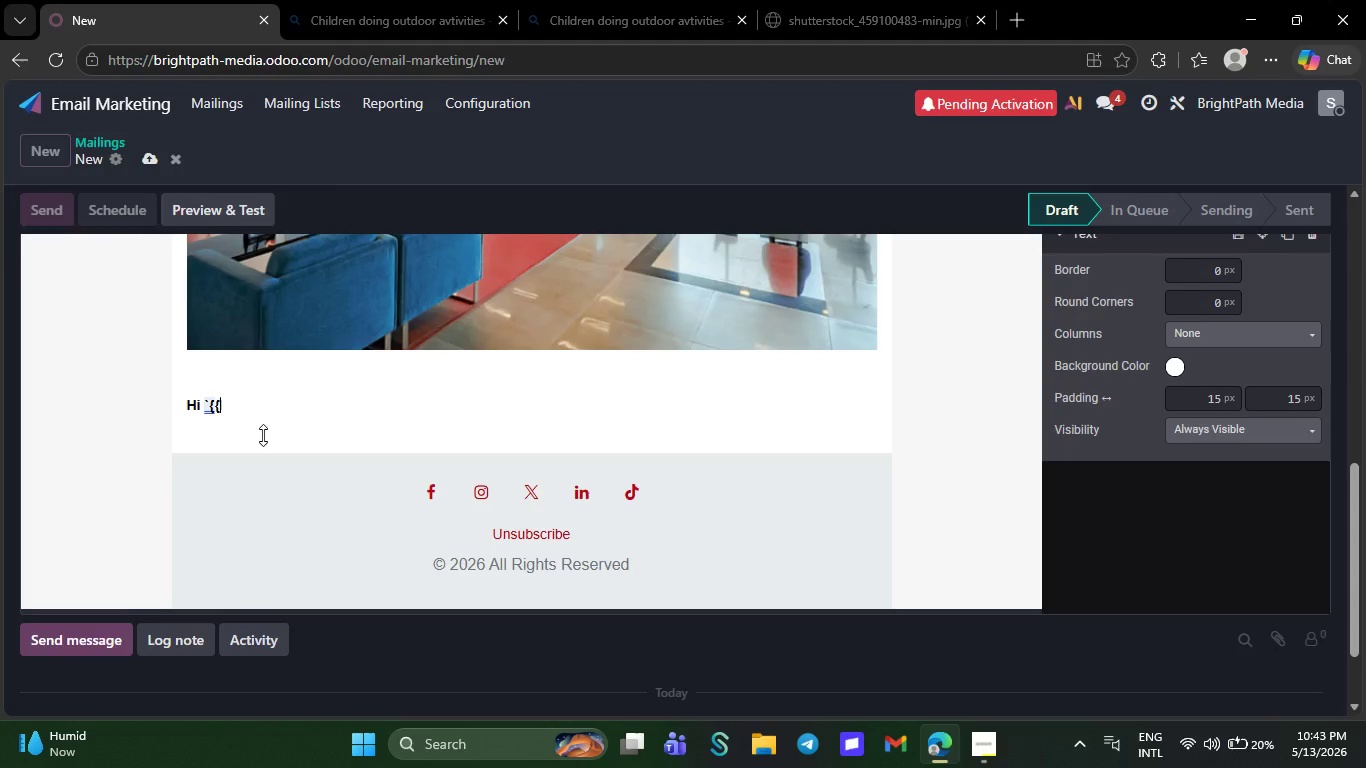 
type(Pareny)
key(Backspace)
type(t Name}},` )
key(NumpadEnter)
type(We hope )
 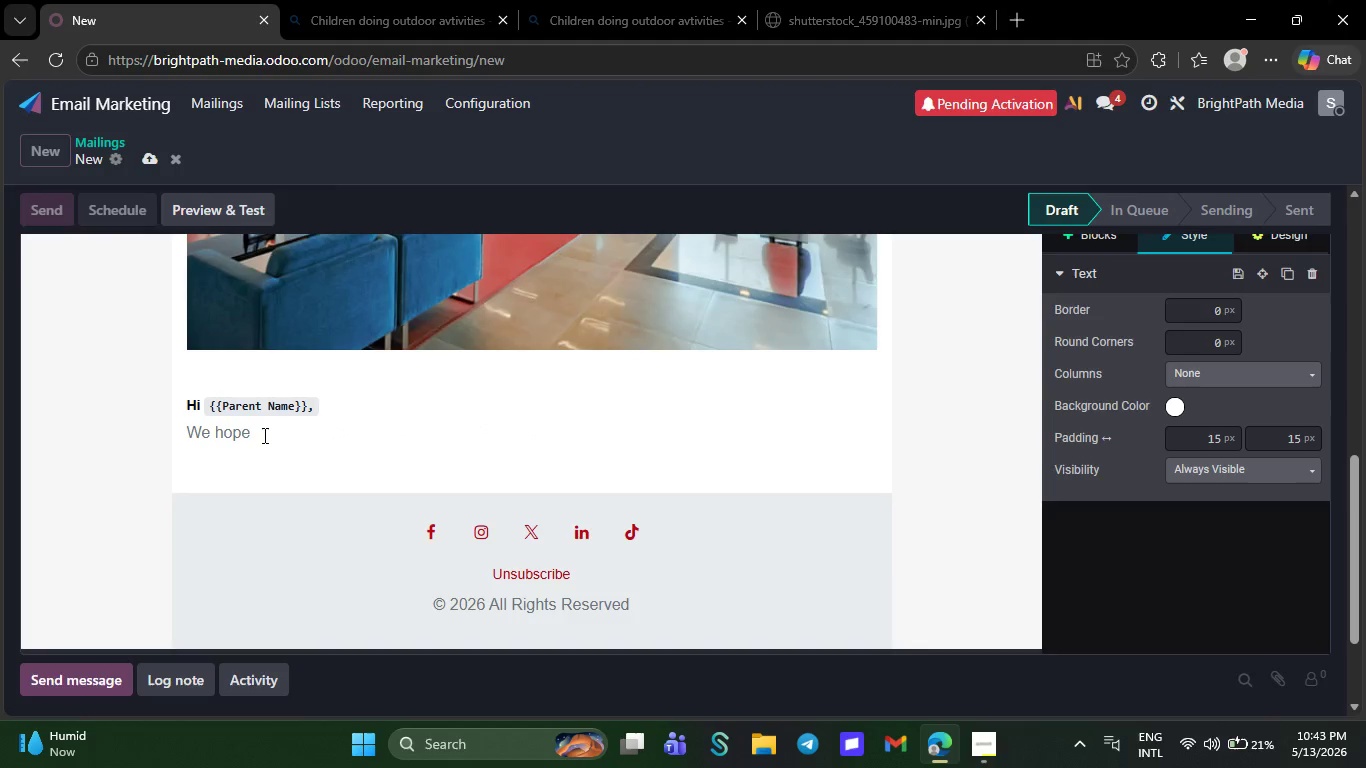 
type(your family )
 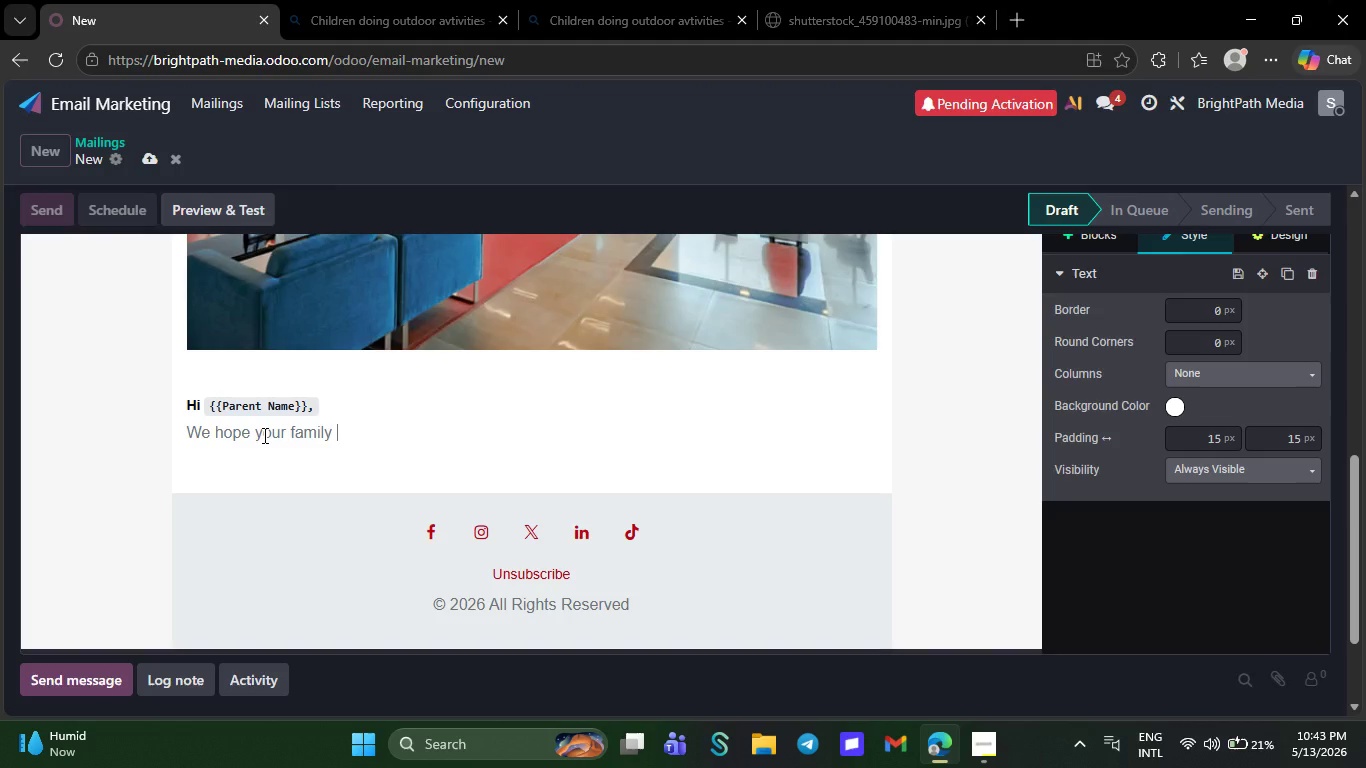 
type(is )
 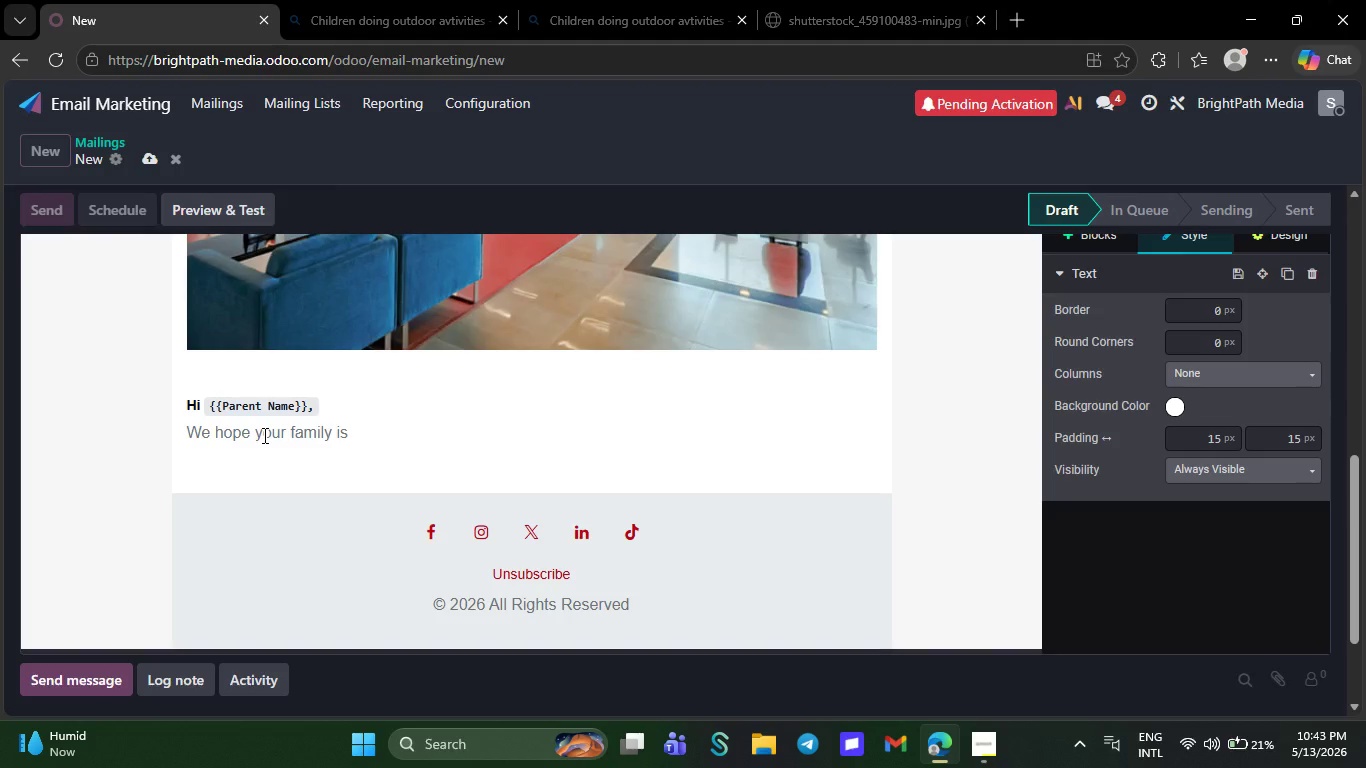 
wait(5.25)
 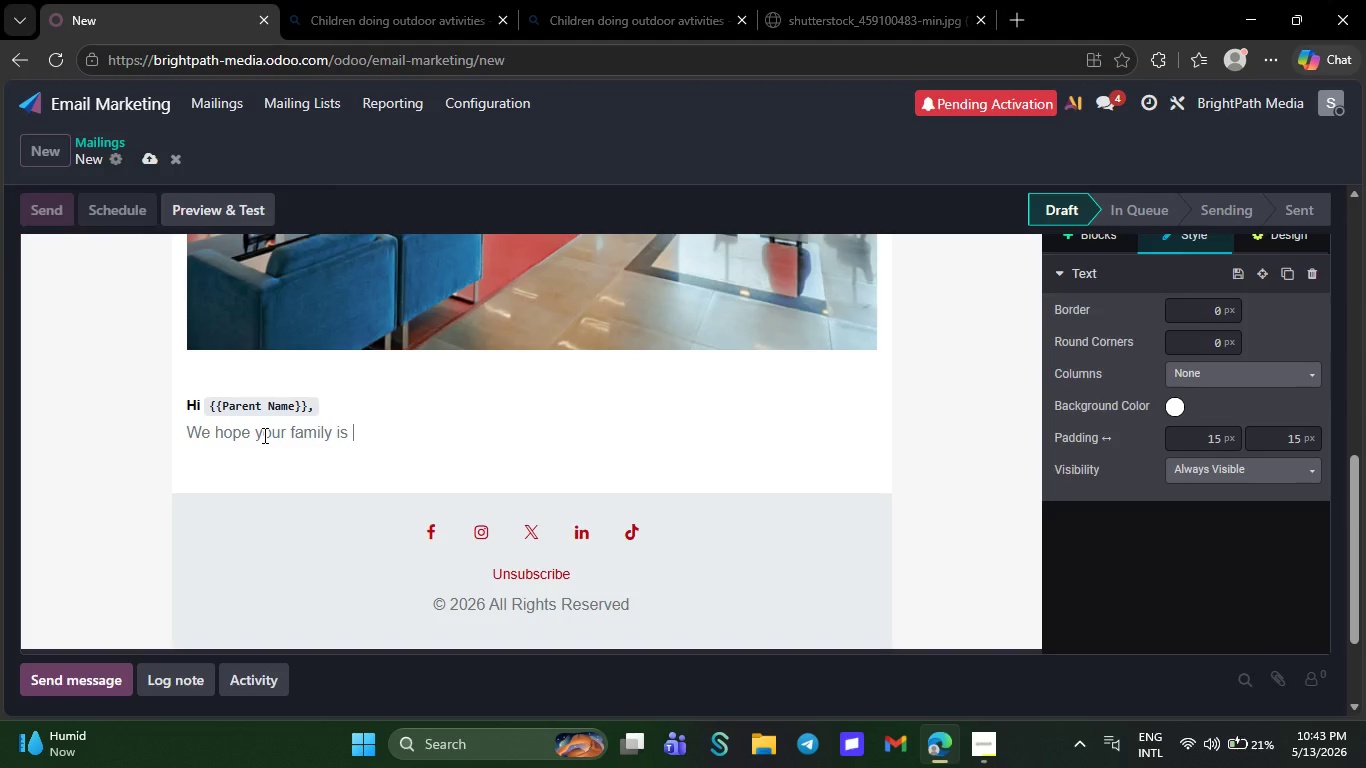 
key(Backspace)
 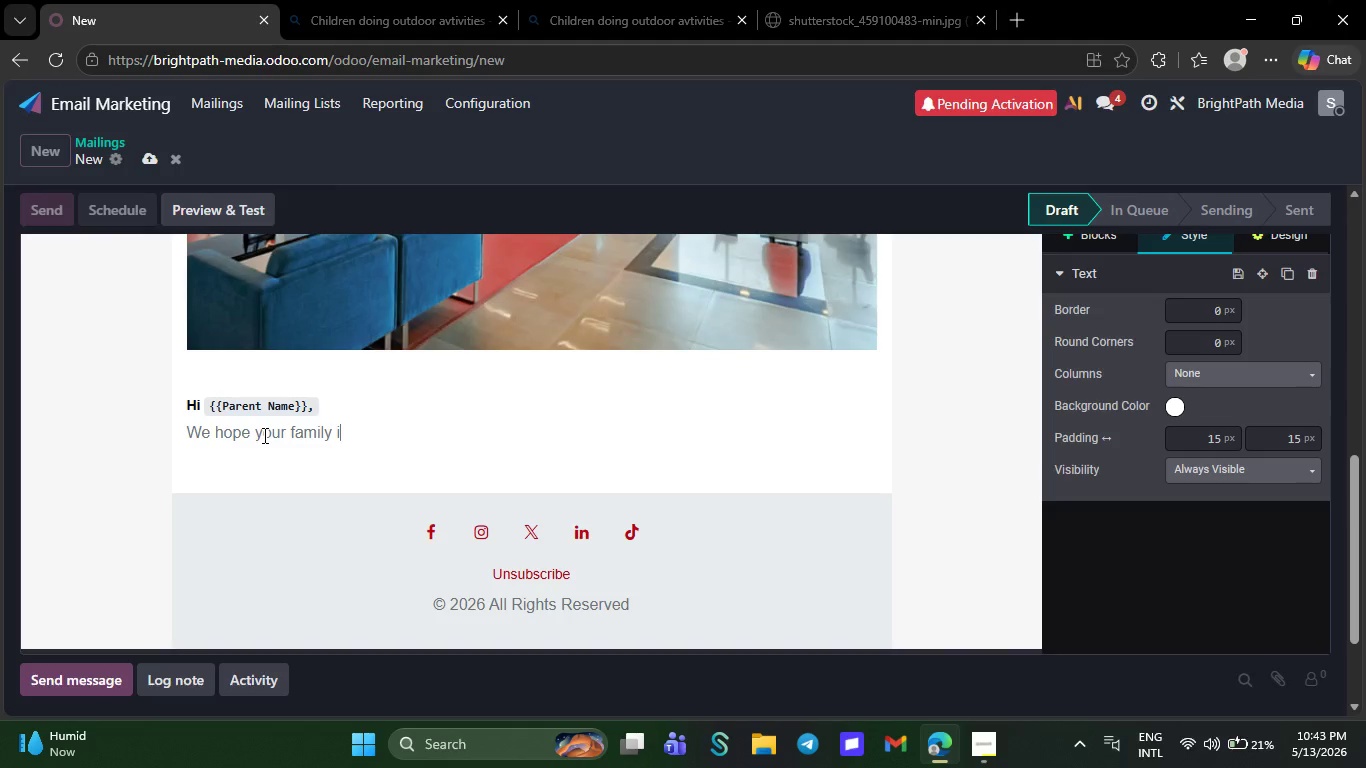 
hold_key(key=Backspace, duration=1.05)
 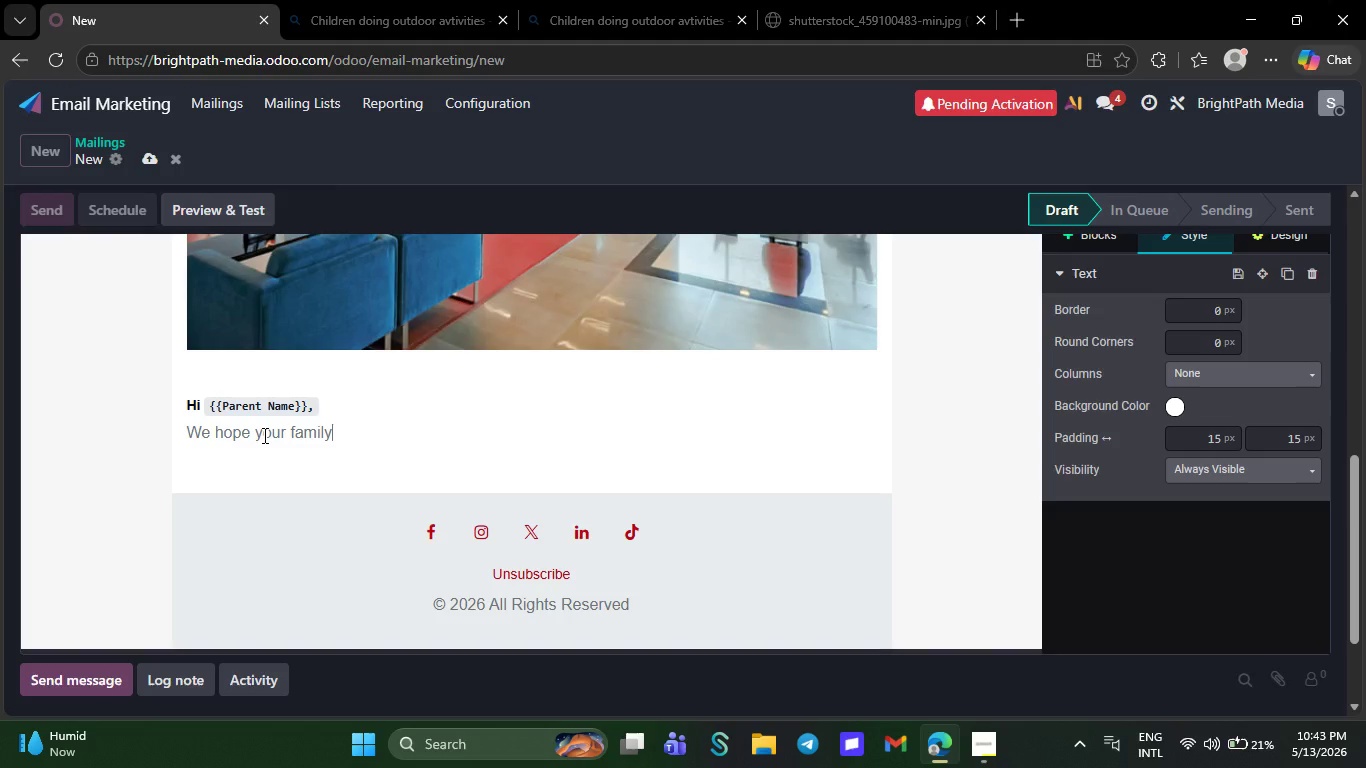 
key(Backspace)
 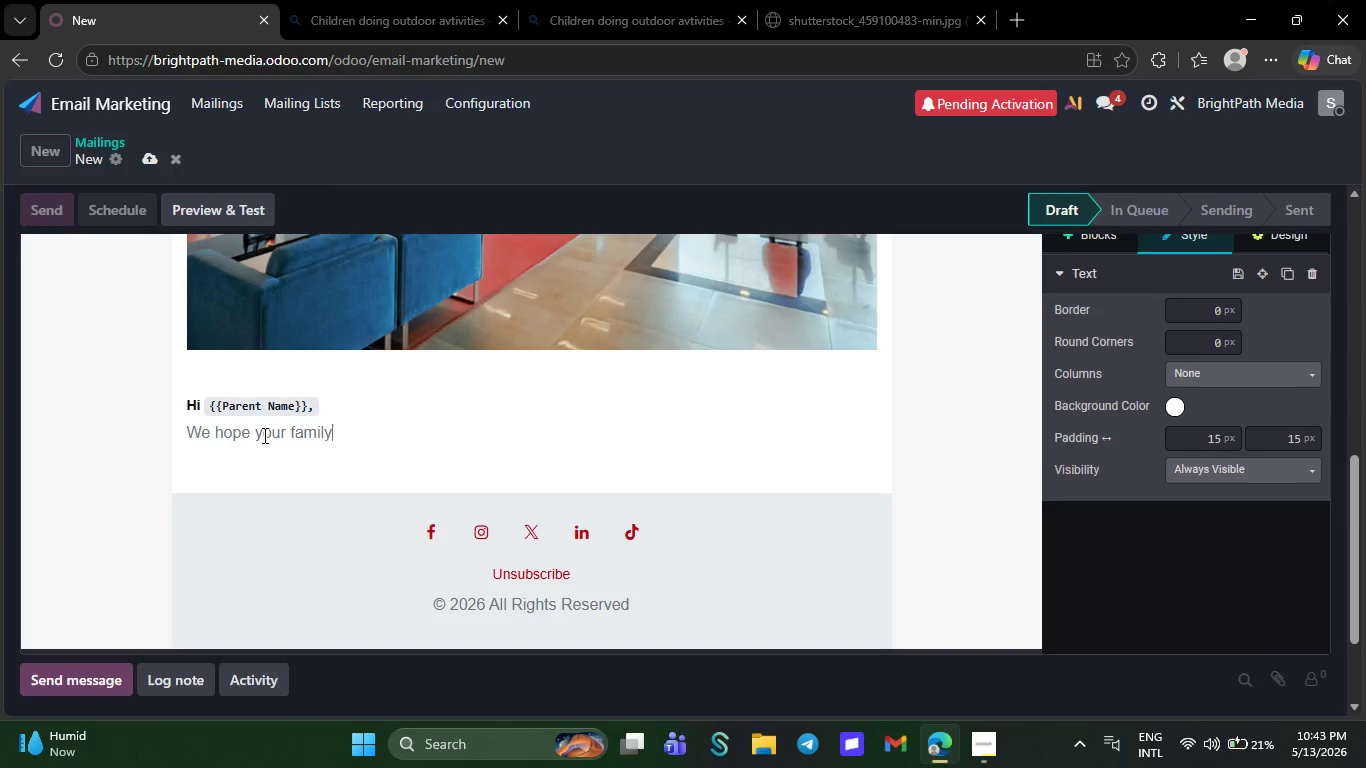 
key(Backspace)
 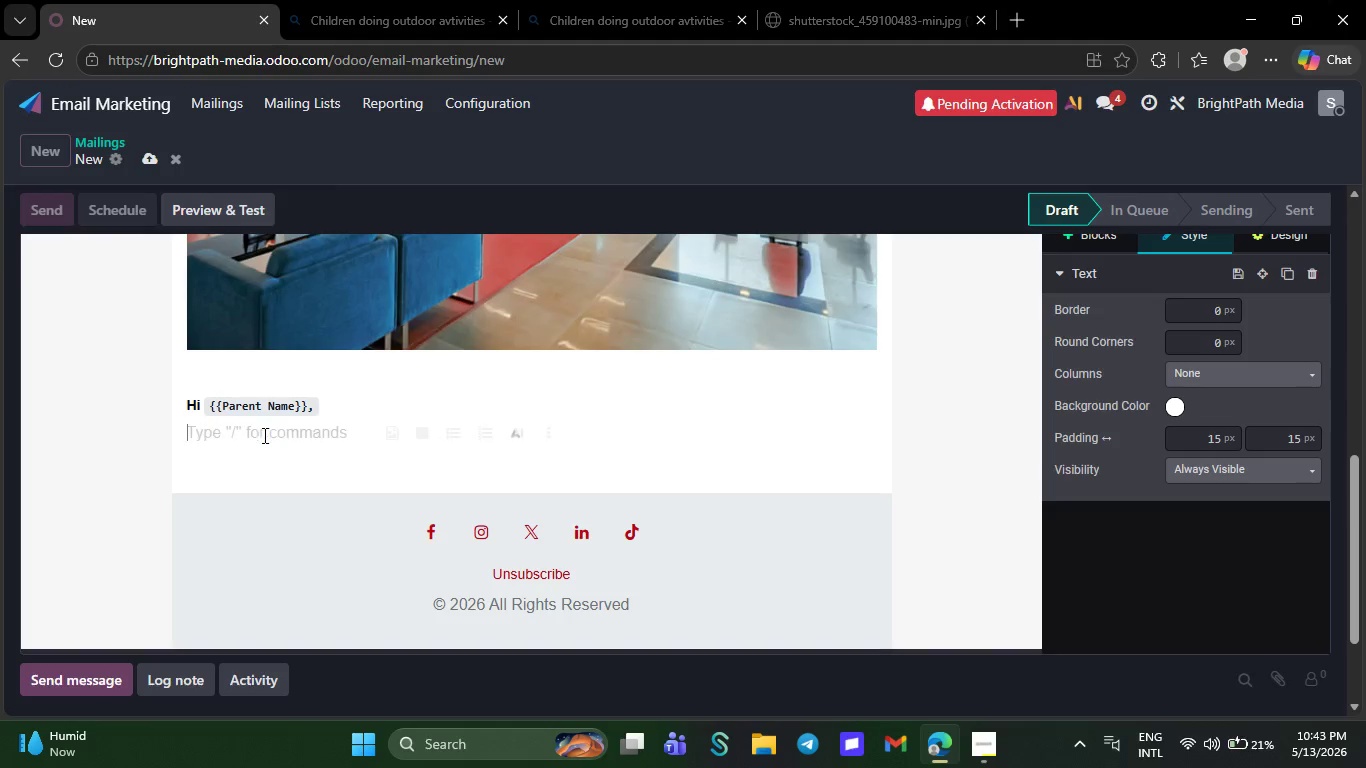 
key(Backspace)
 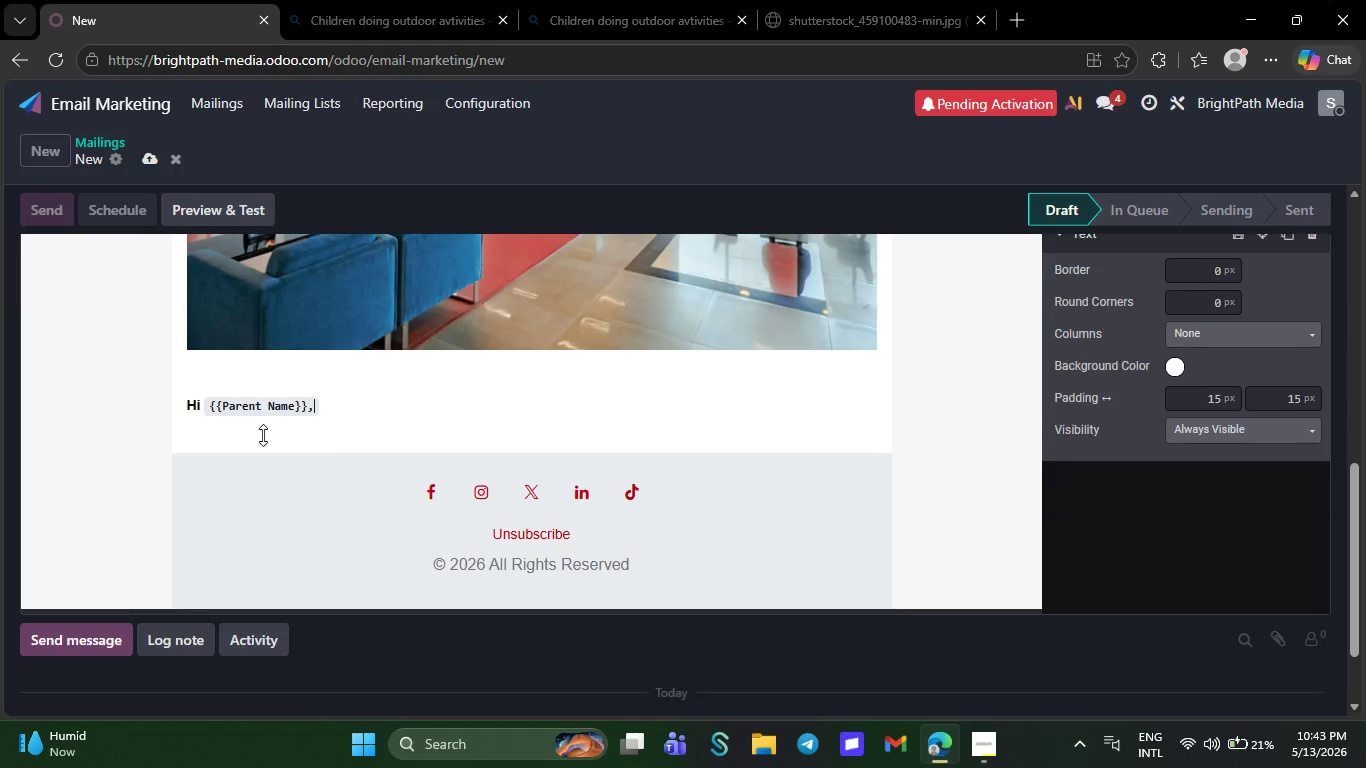 
key(Backspace)
 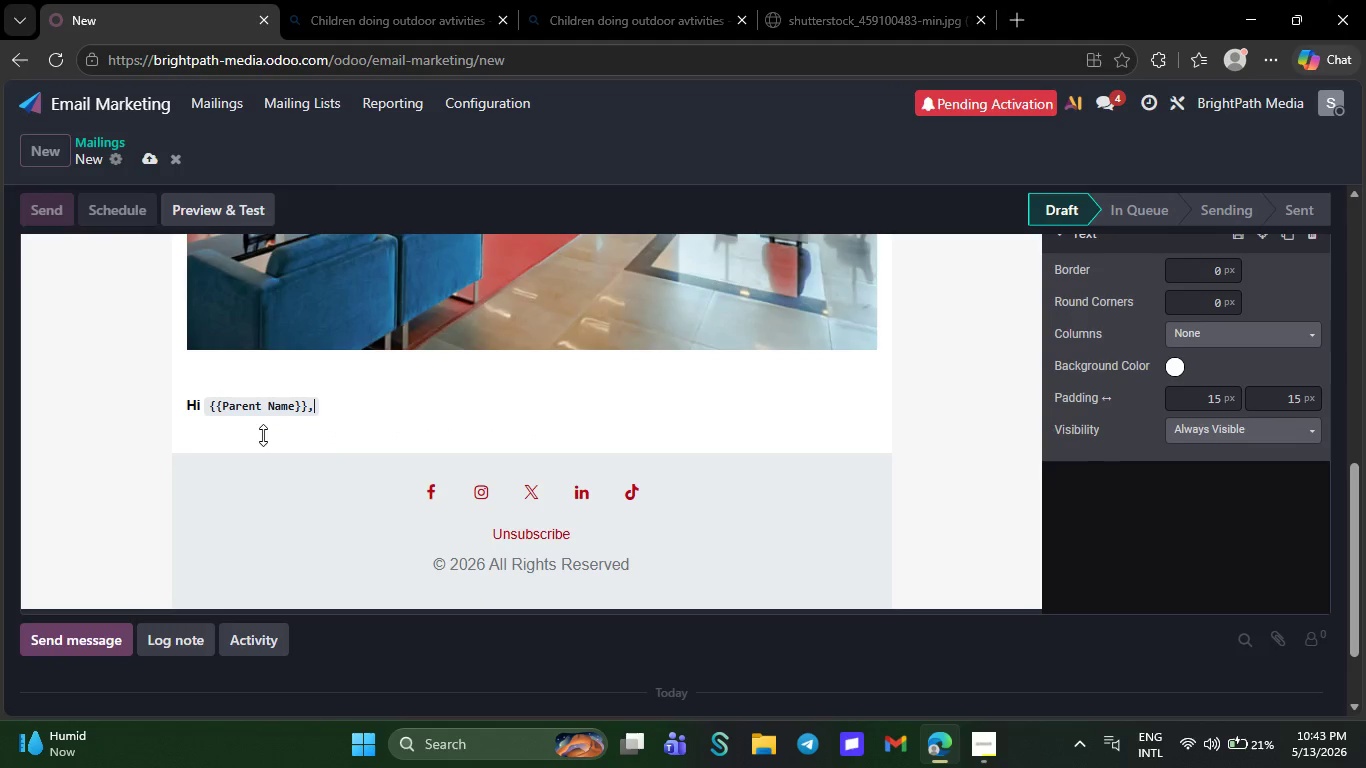 
key(NumpadEnter)
 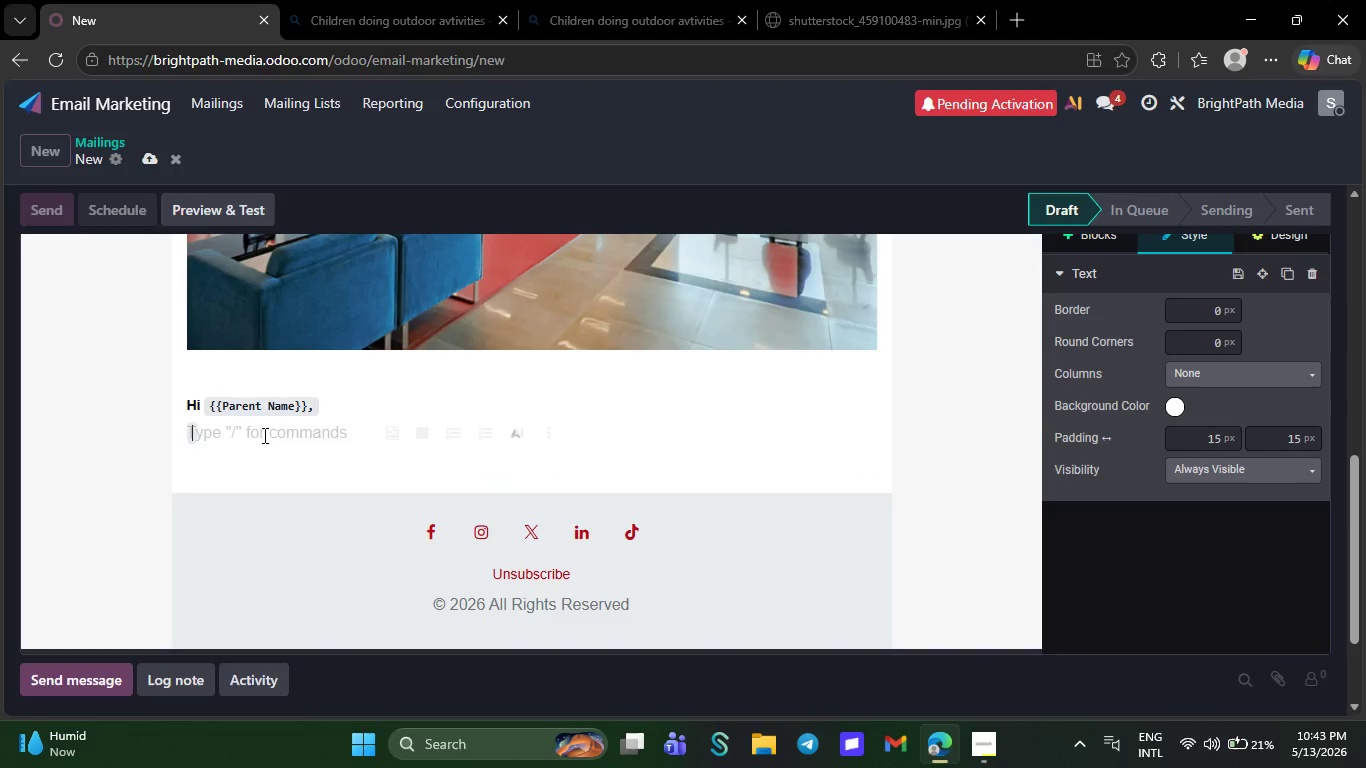 
key(Backspace)
 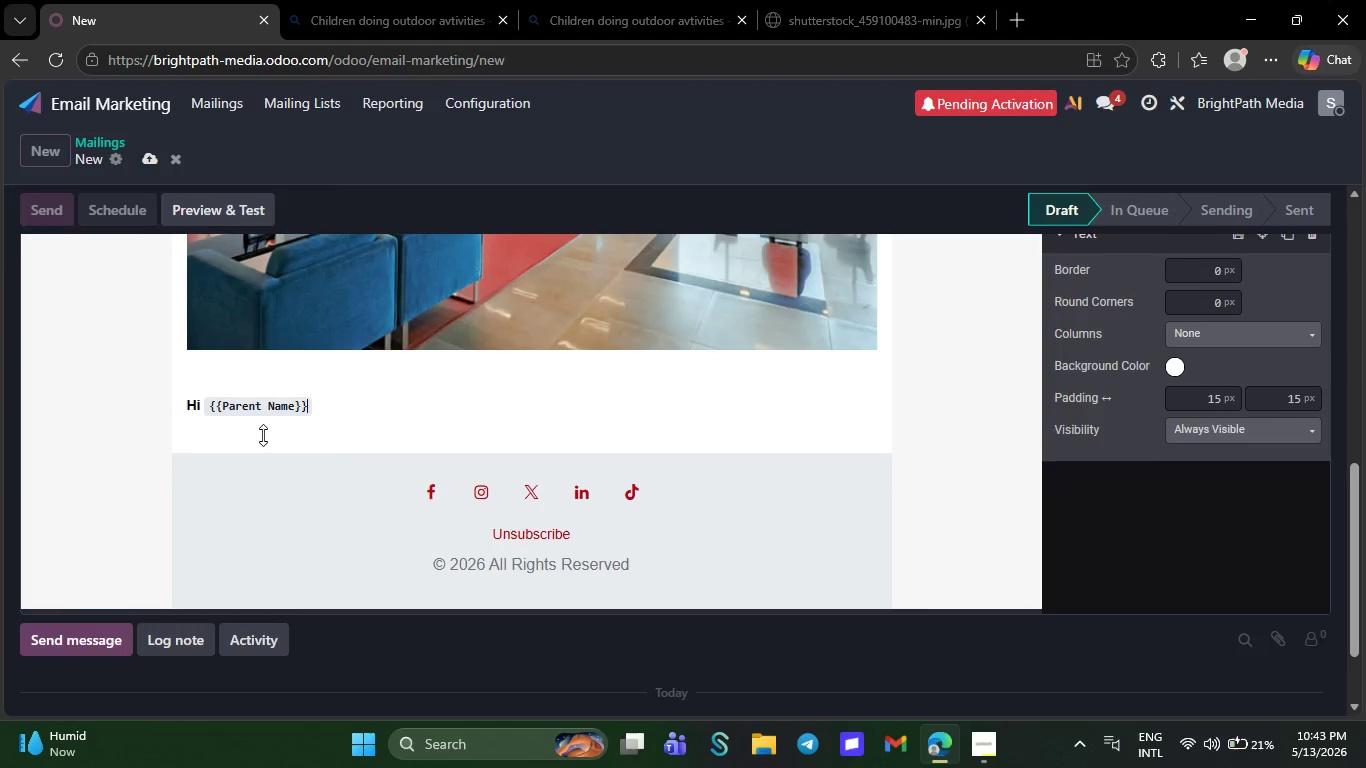 
key(Backspace)
 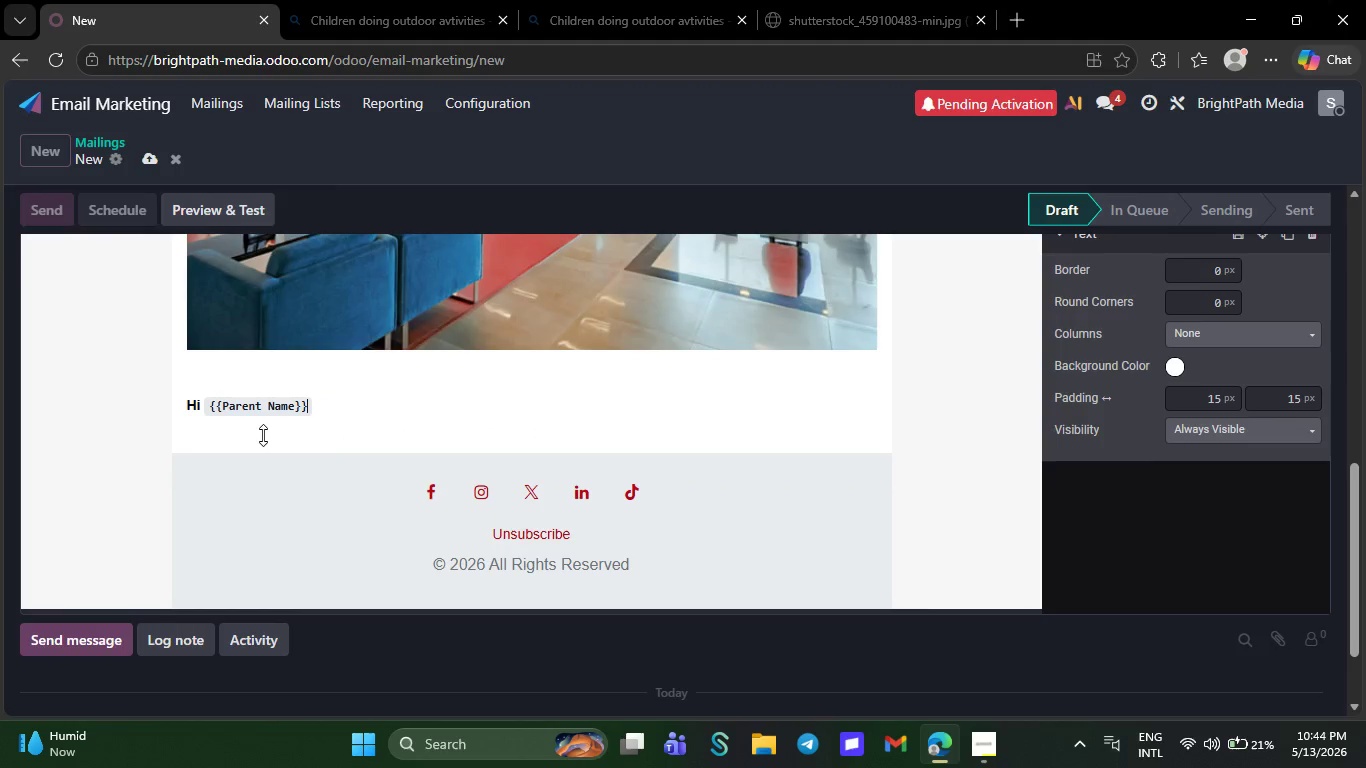 
key(Comma)
 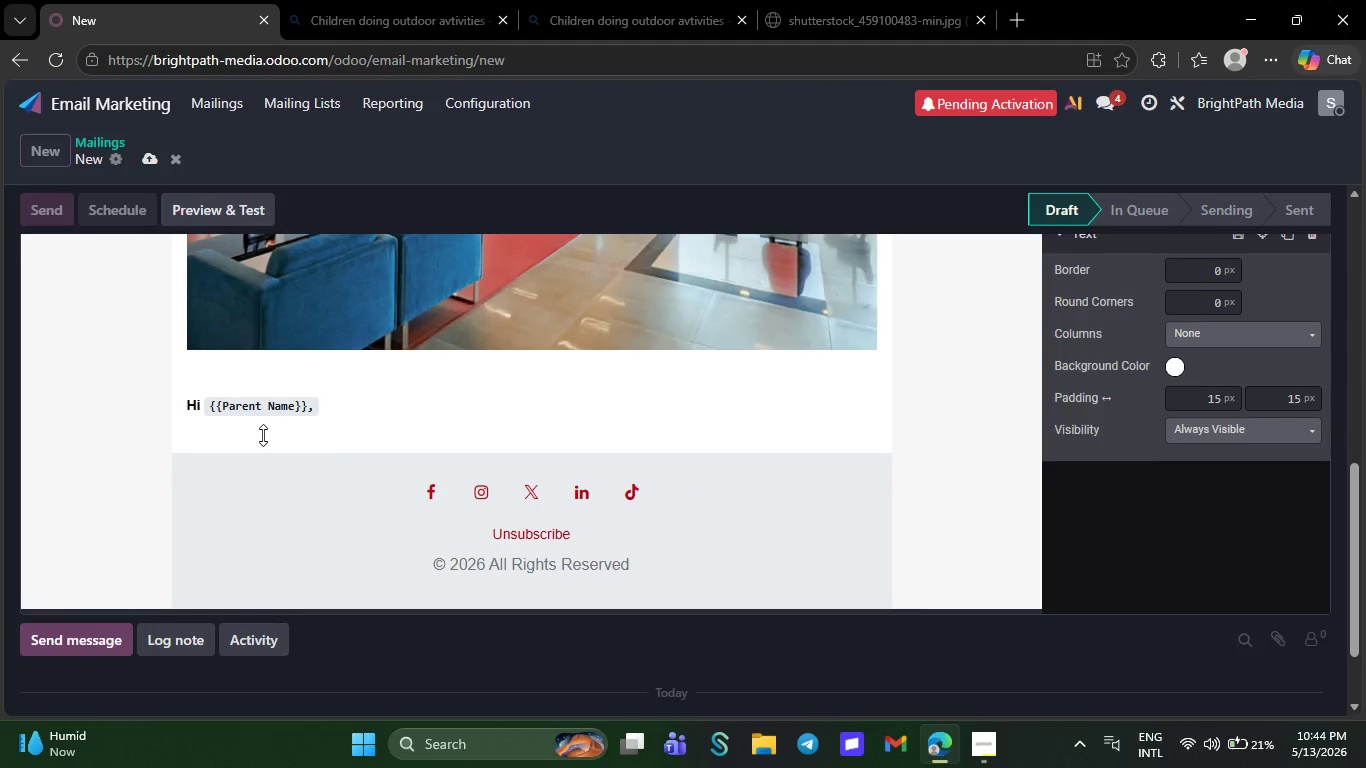 
key(ArrowRight)
 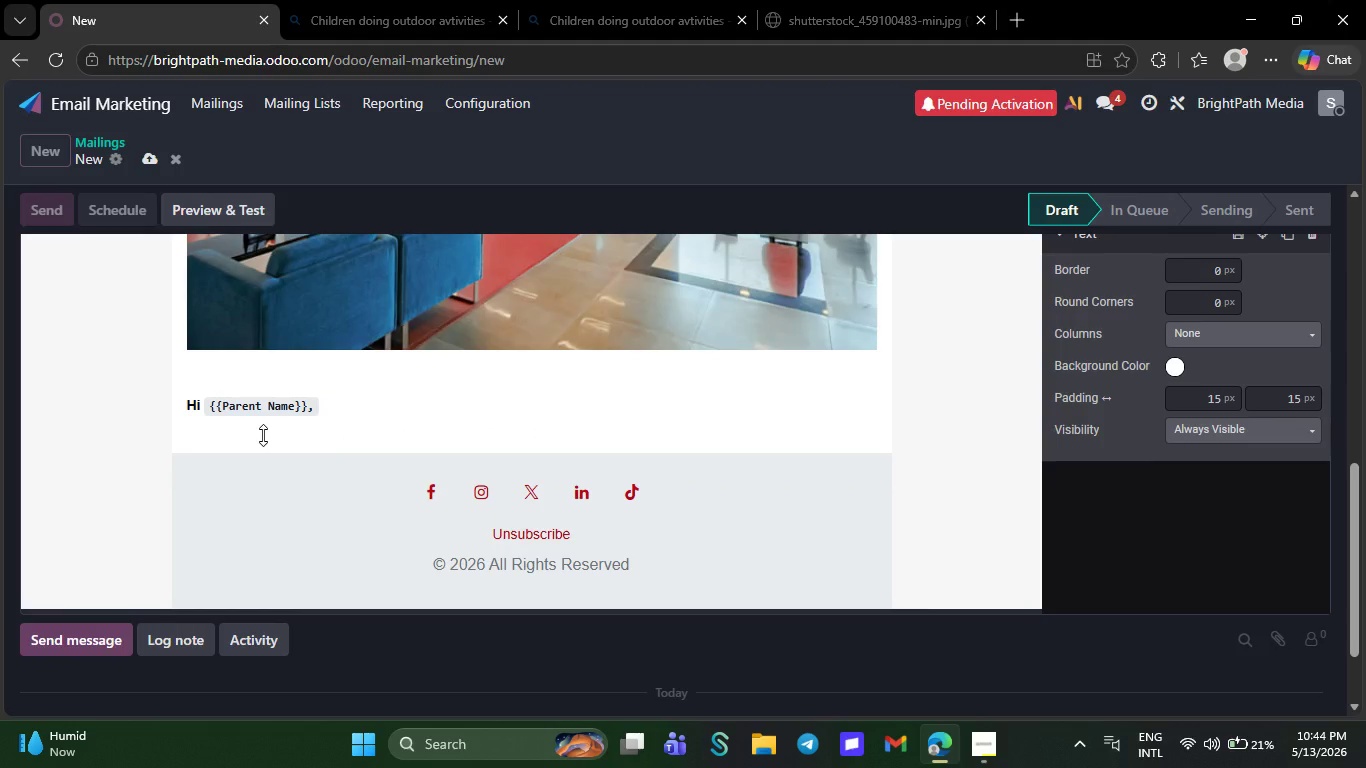 
key(NumpadEnter)
type(Have you ever wondered what a typical summer day looks loke at Willow Creek Montessori?)
key(NumpadEnter)
type(Imagine {{)
 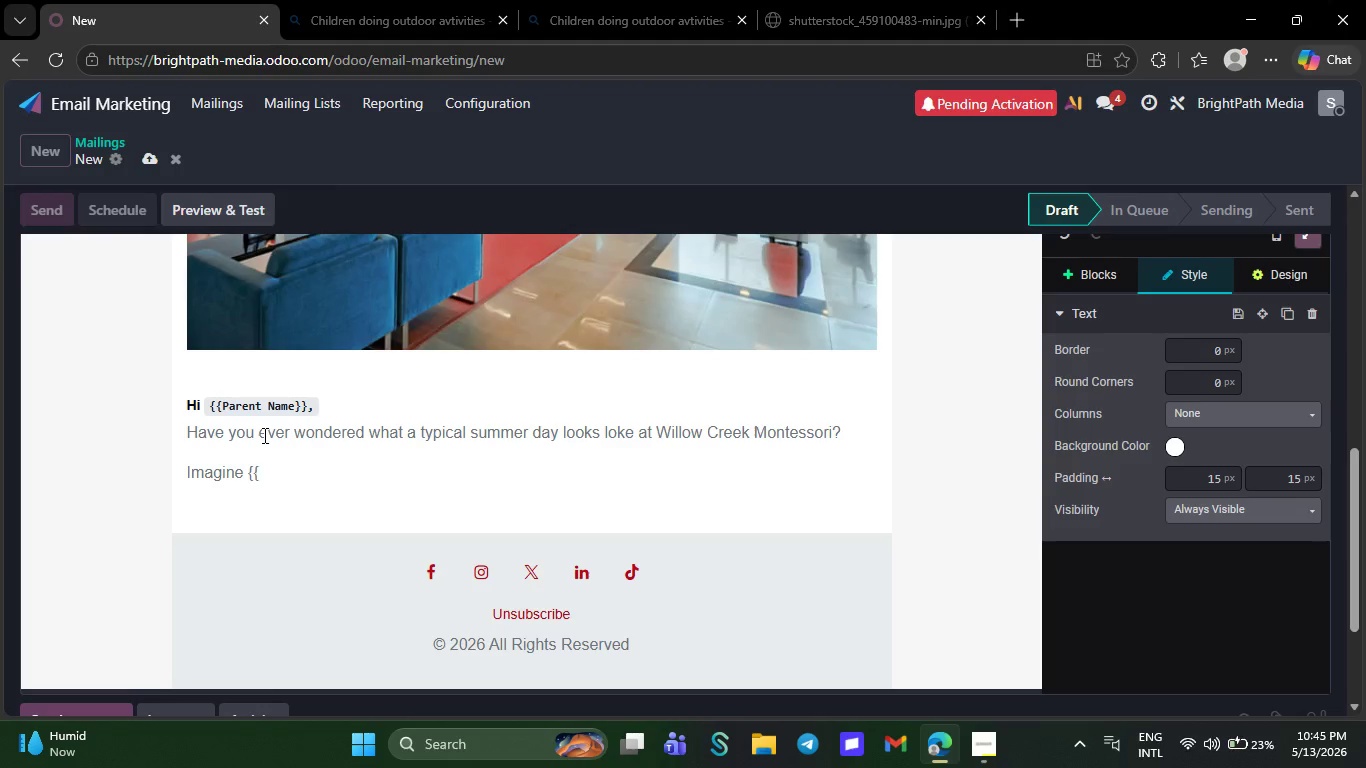 
key(ArrowLeft)
 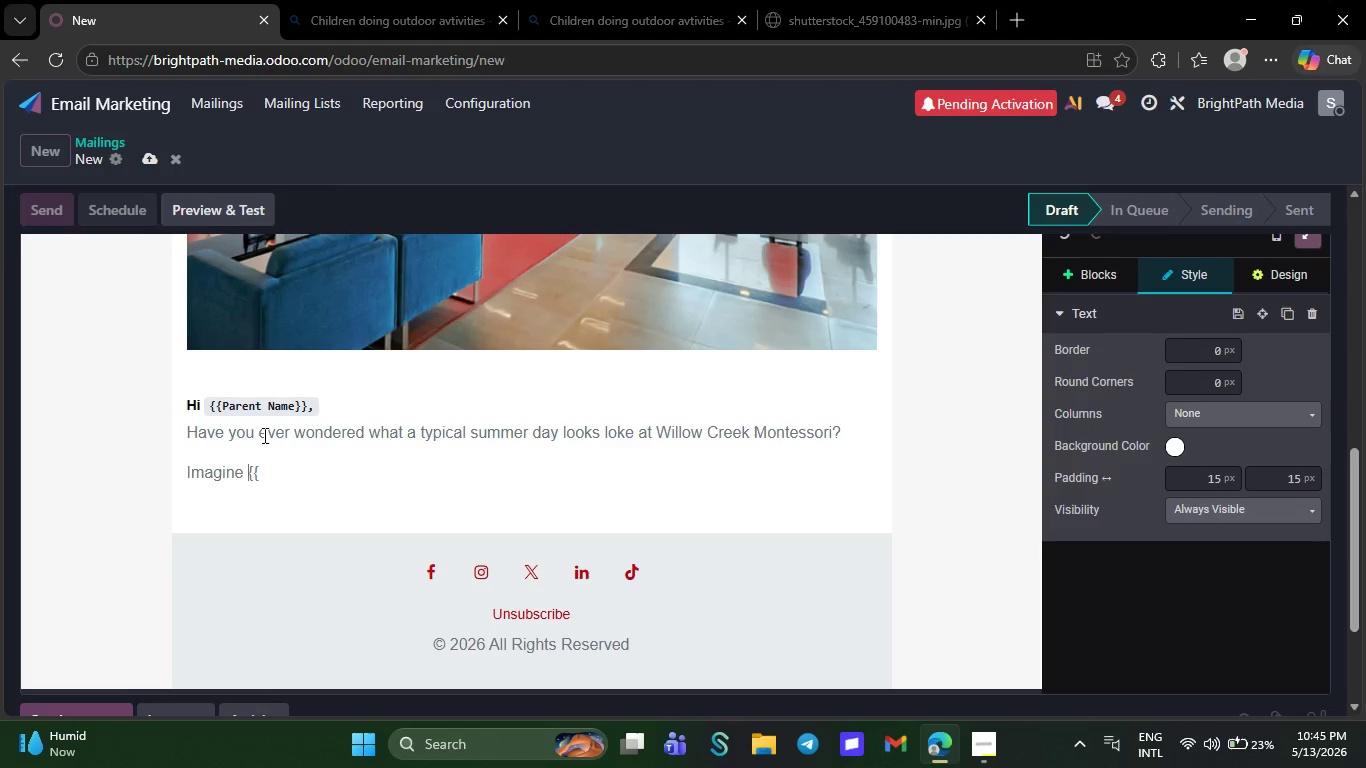 
key(ArrowLeft)
 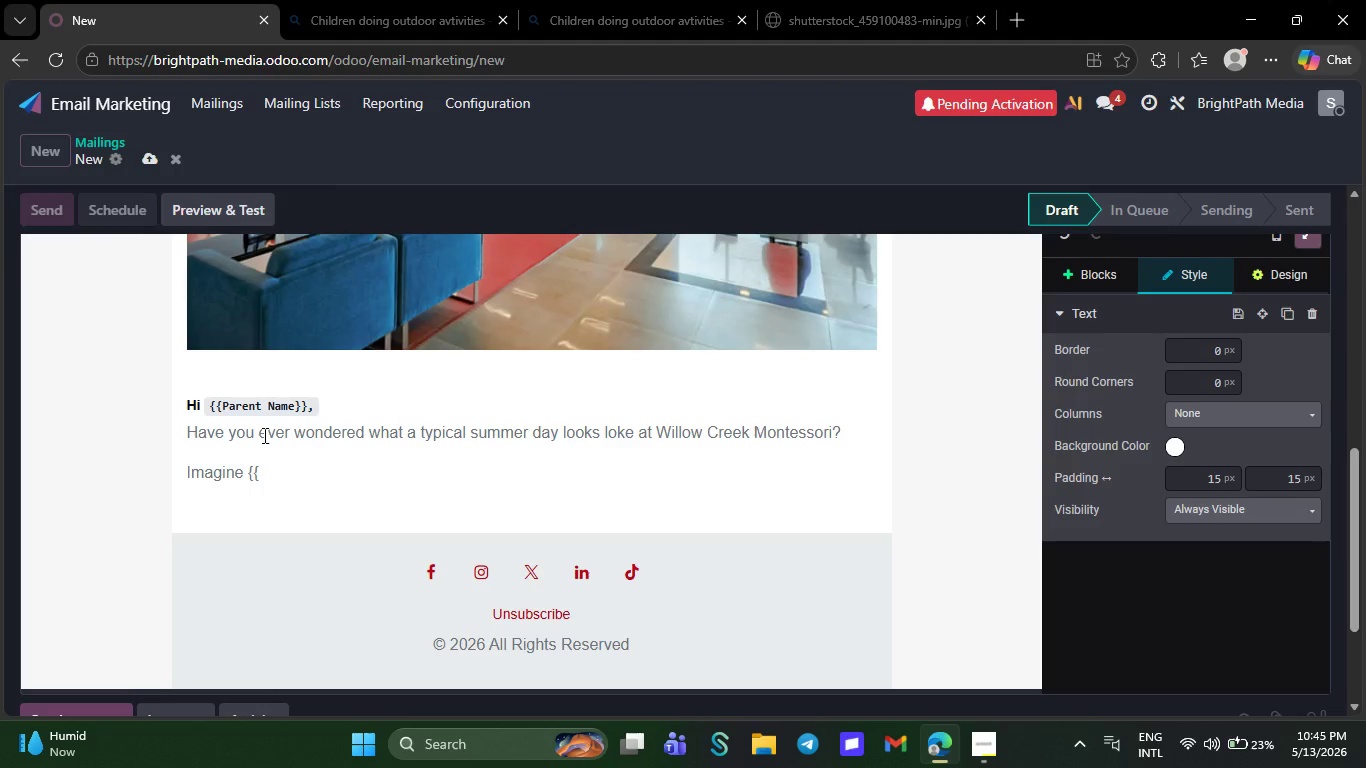 
key(Backquote)
 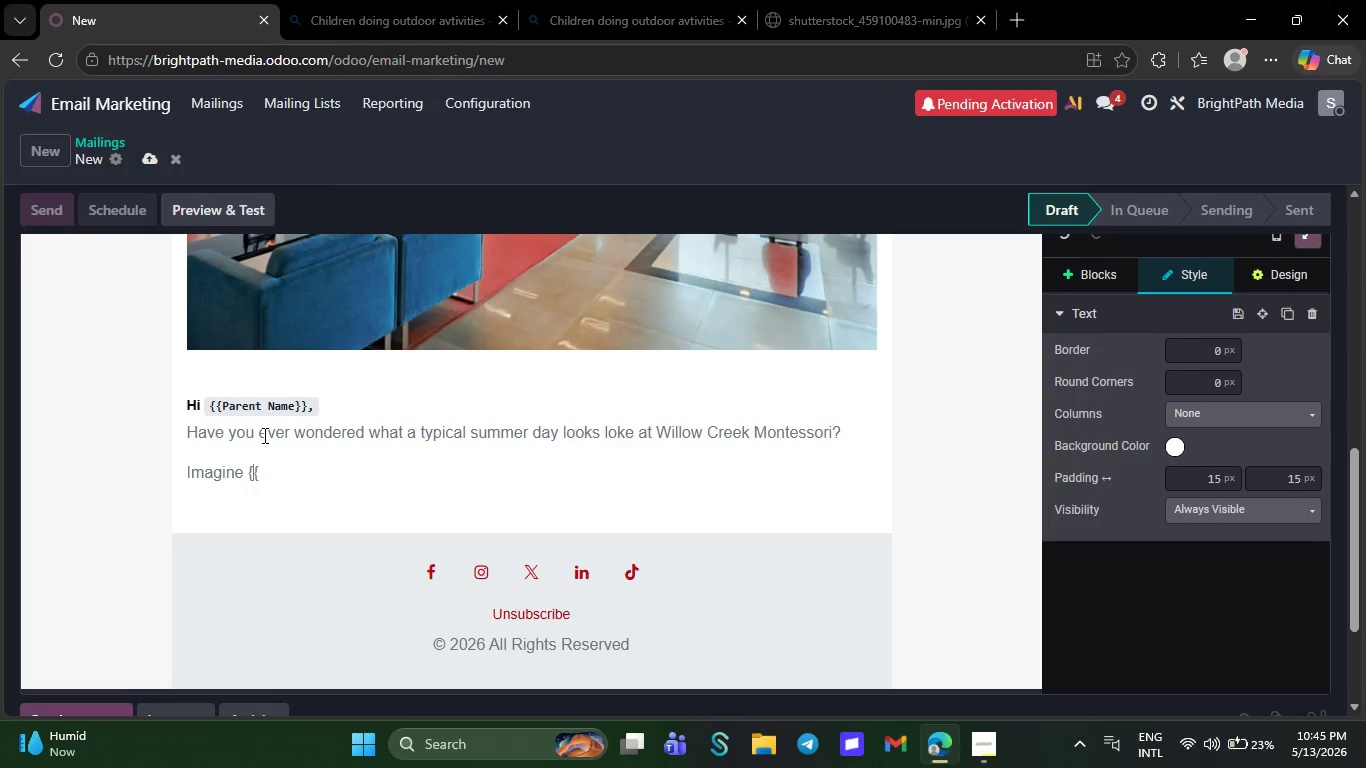 
key(ArrowRight)
 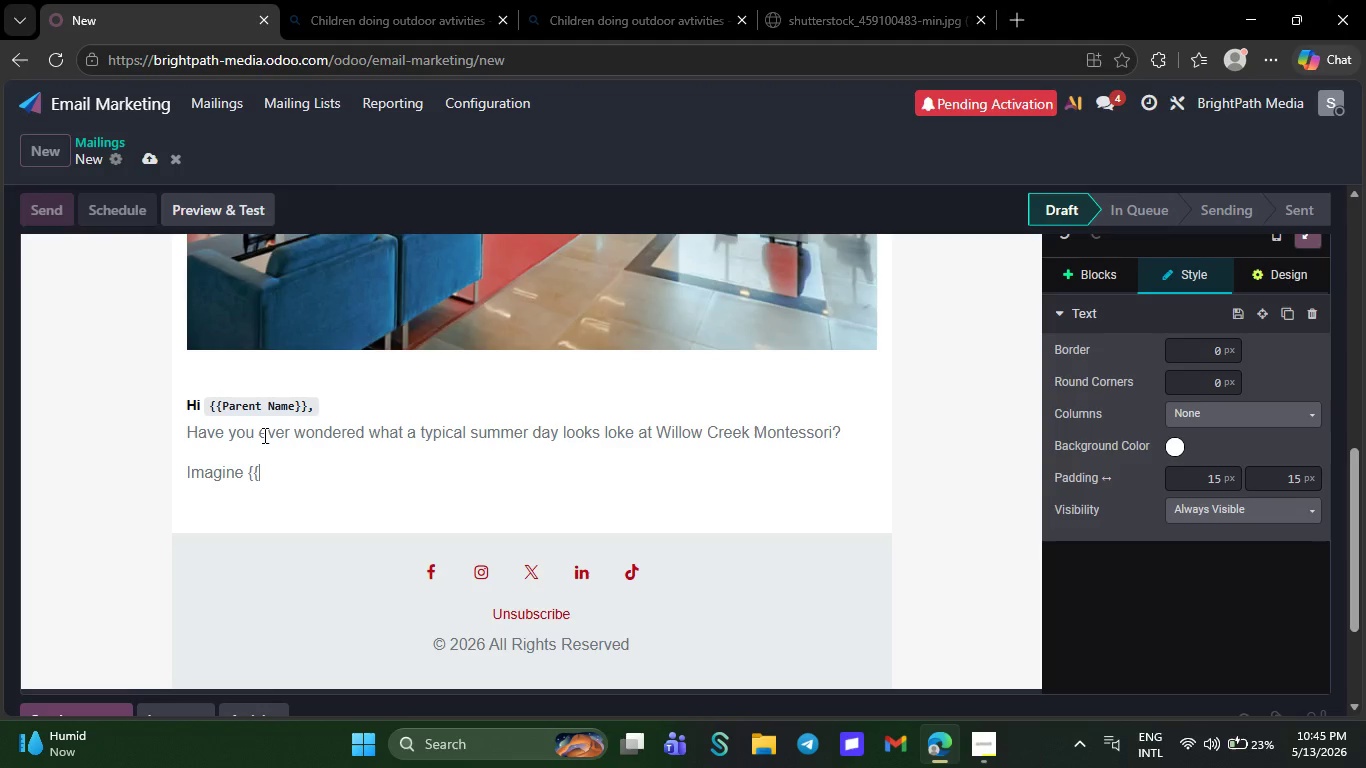 
key(ArrowRight)
 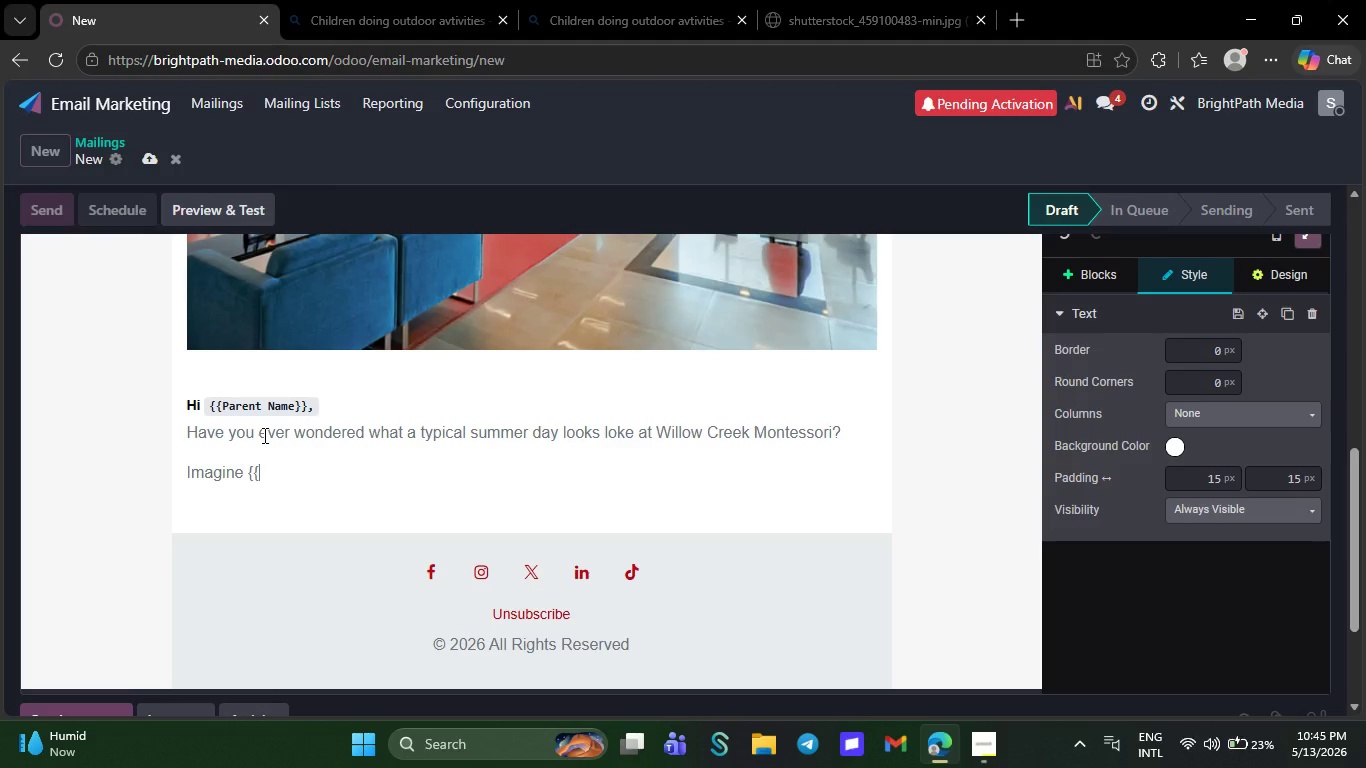 
key(ArrowLeft)
 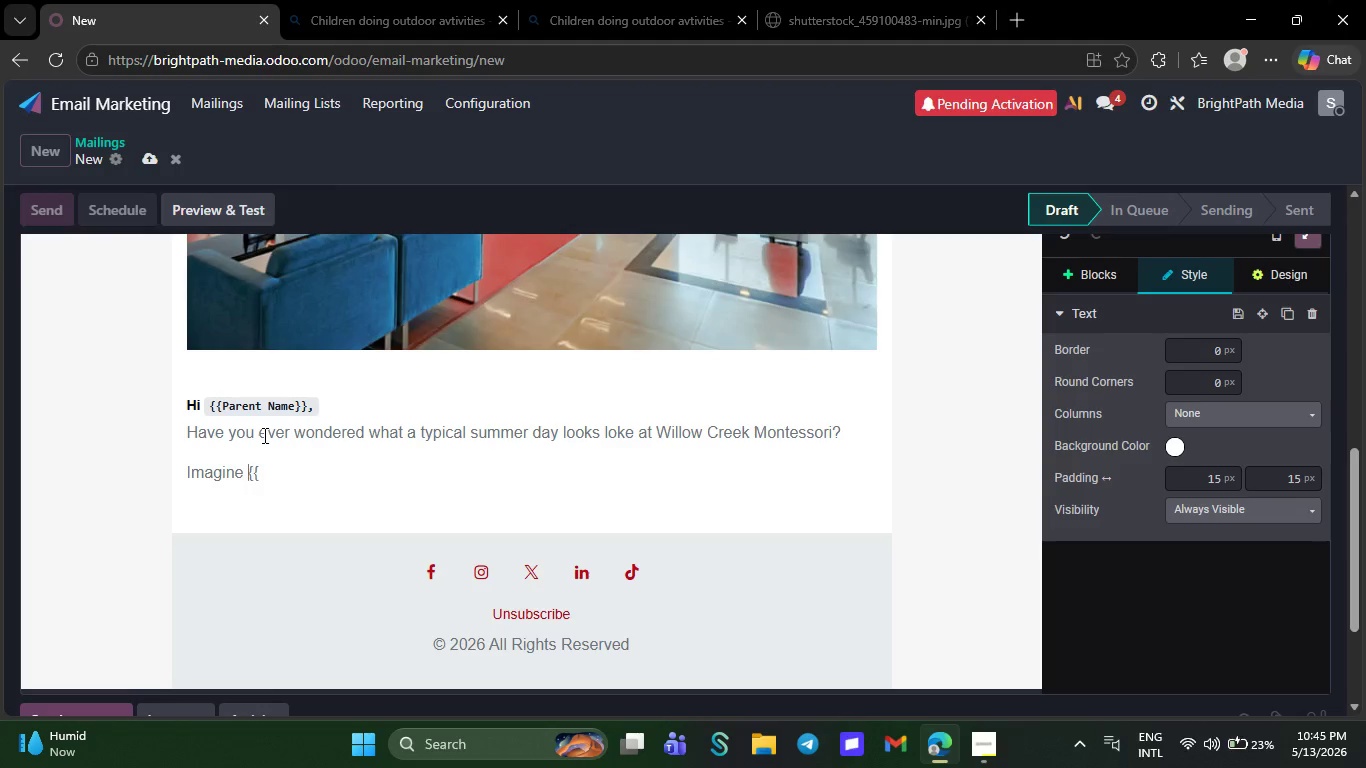 
key(ArrowLeft)
 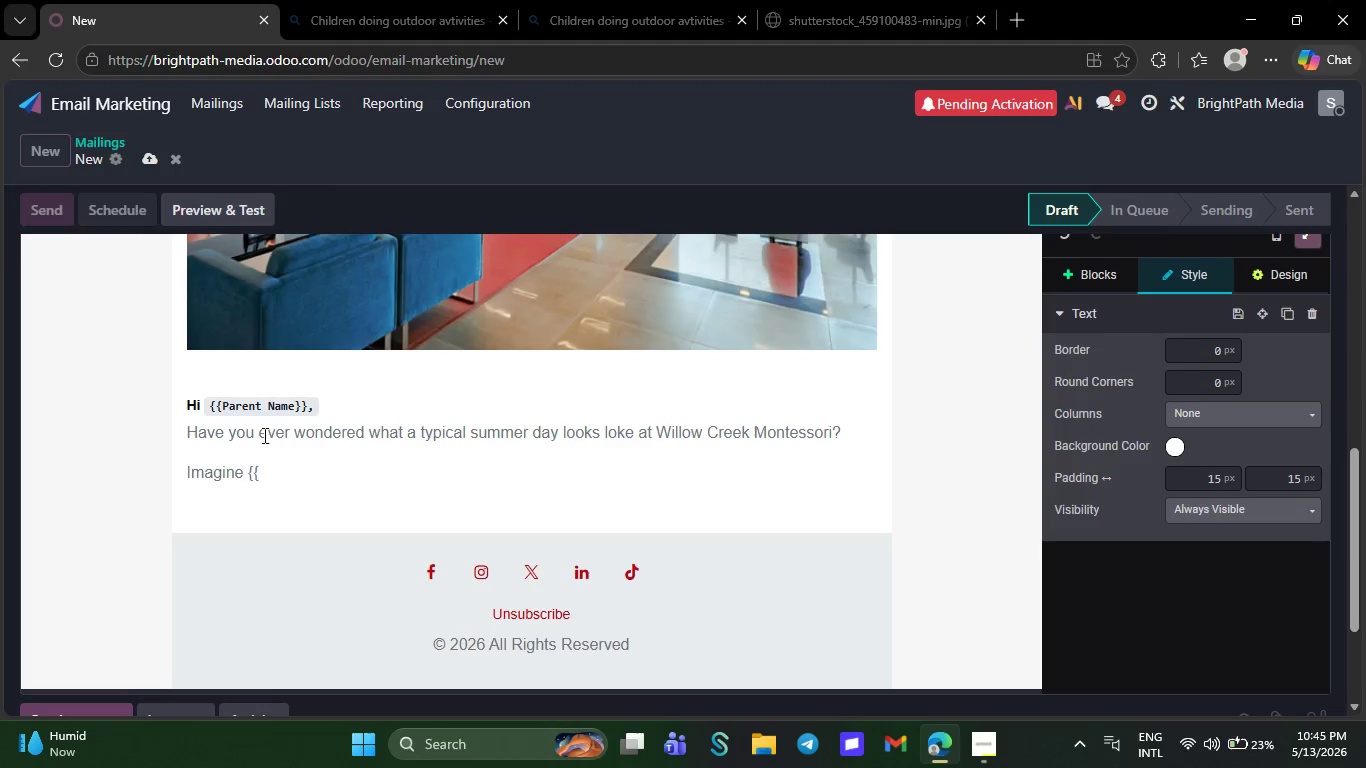 
key(Backquote)
 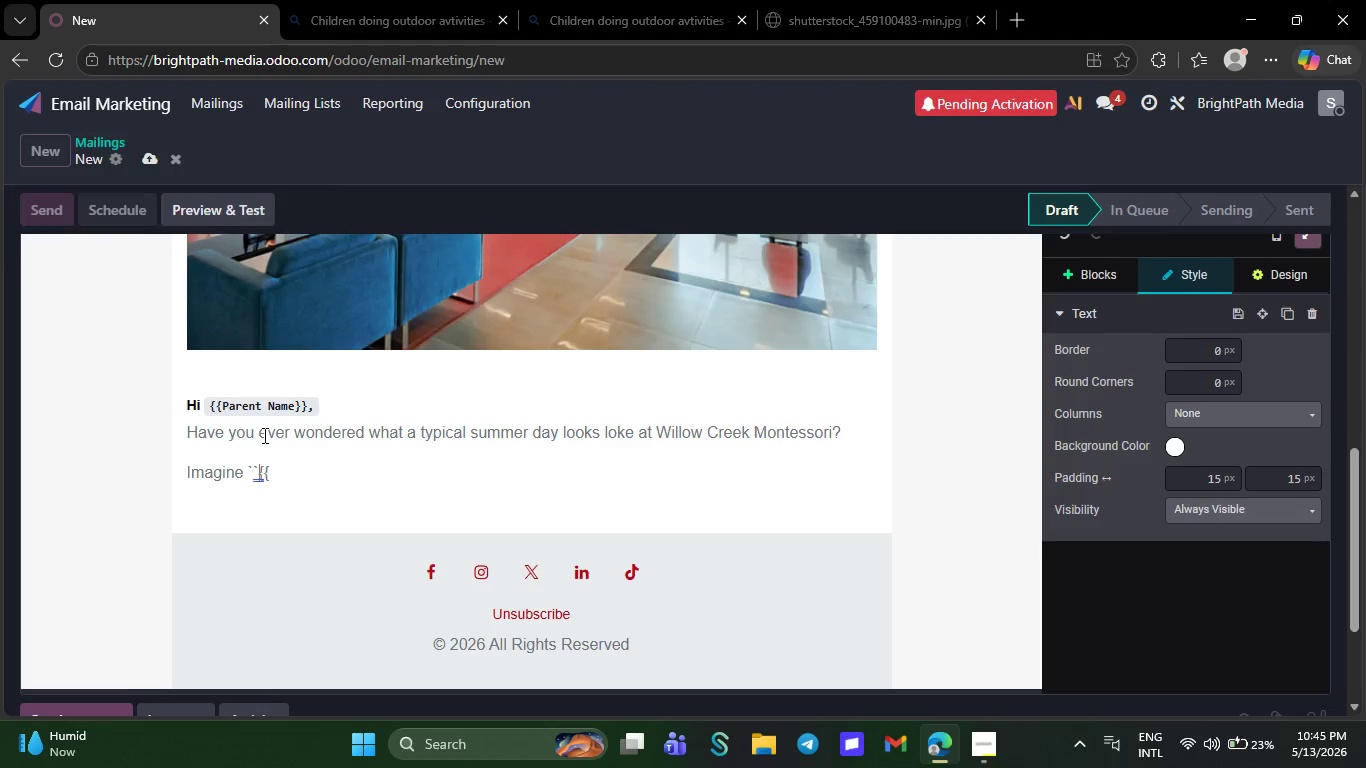 
key(Backspace)
 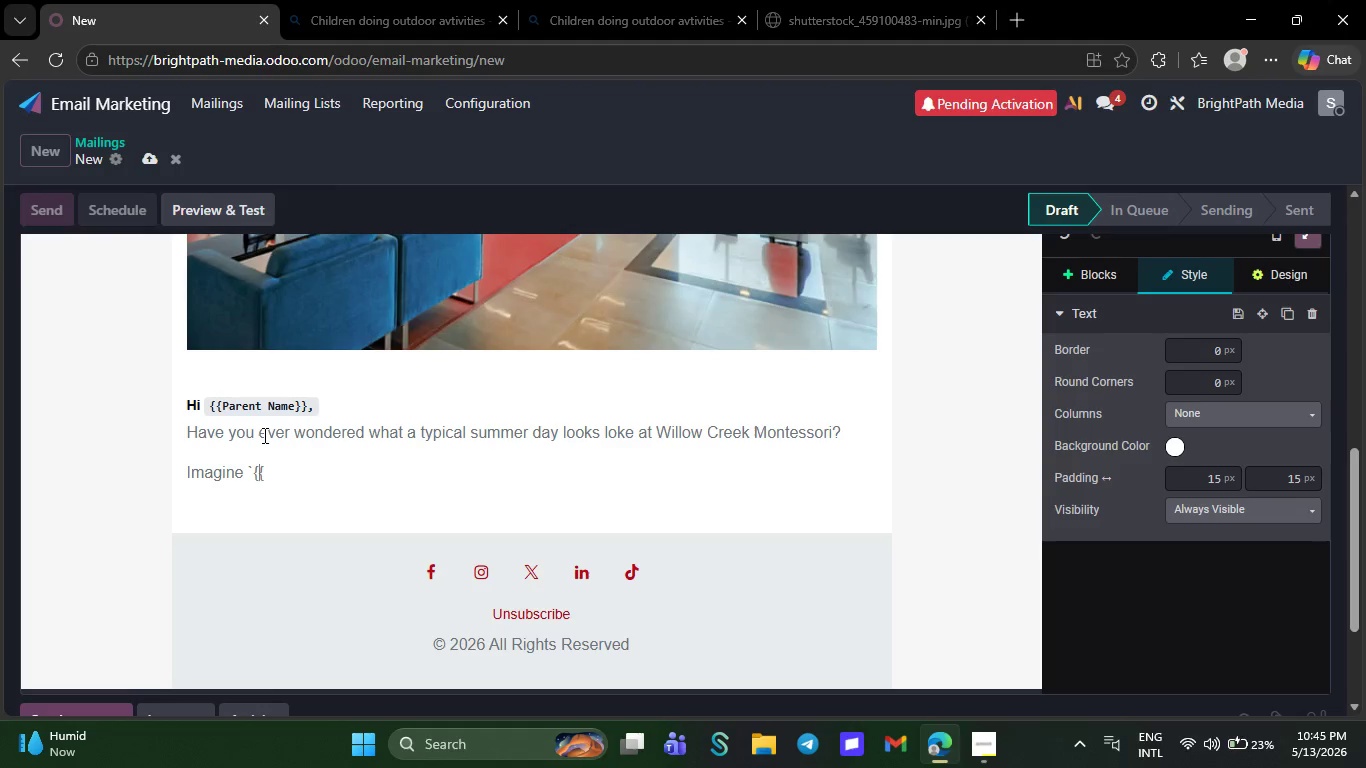 
key(ArrowRight)
 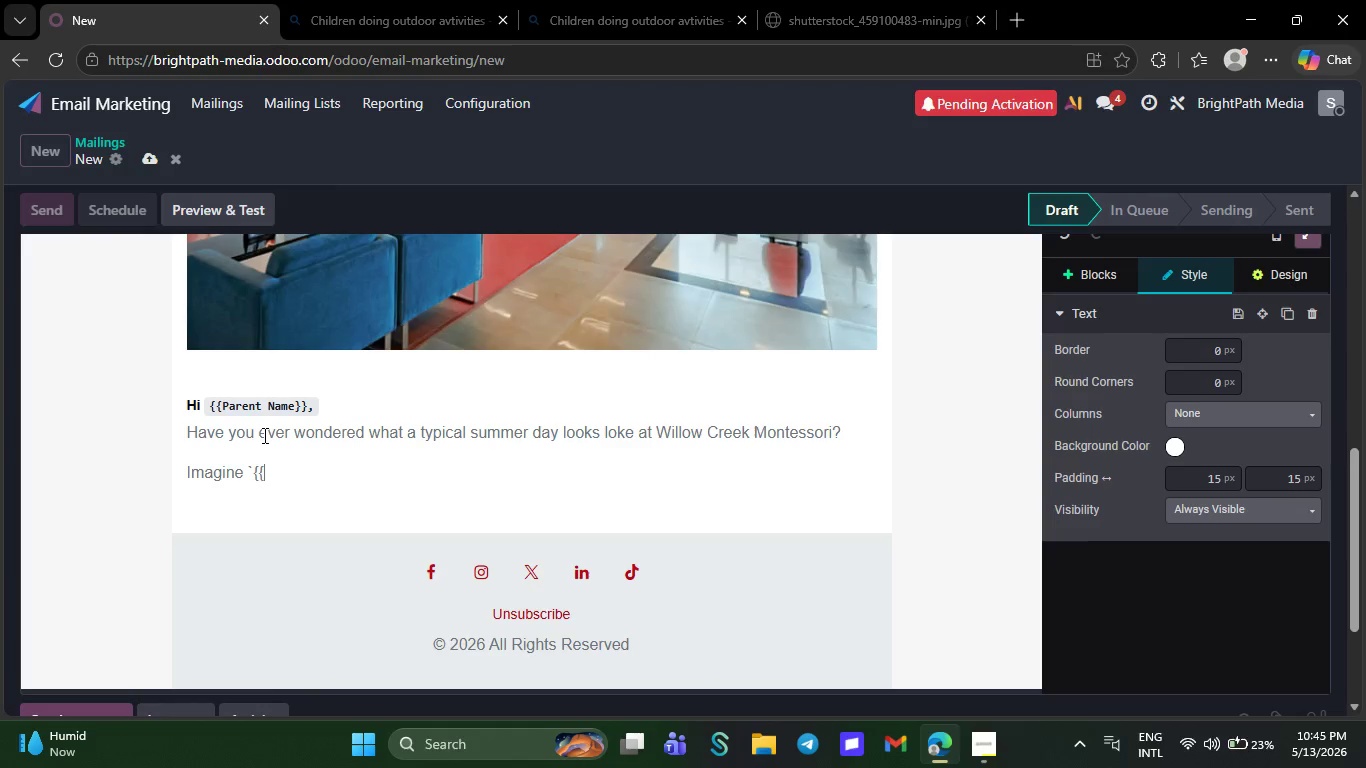 
key(ArrowRight)
 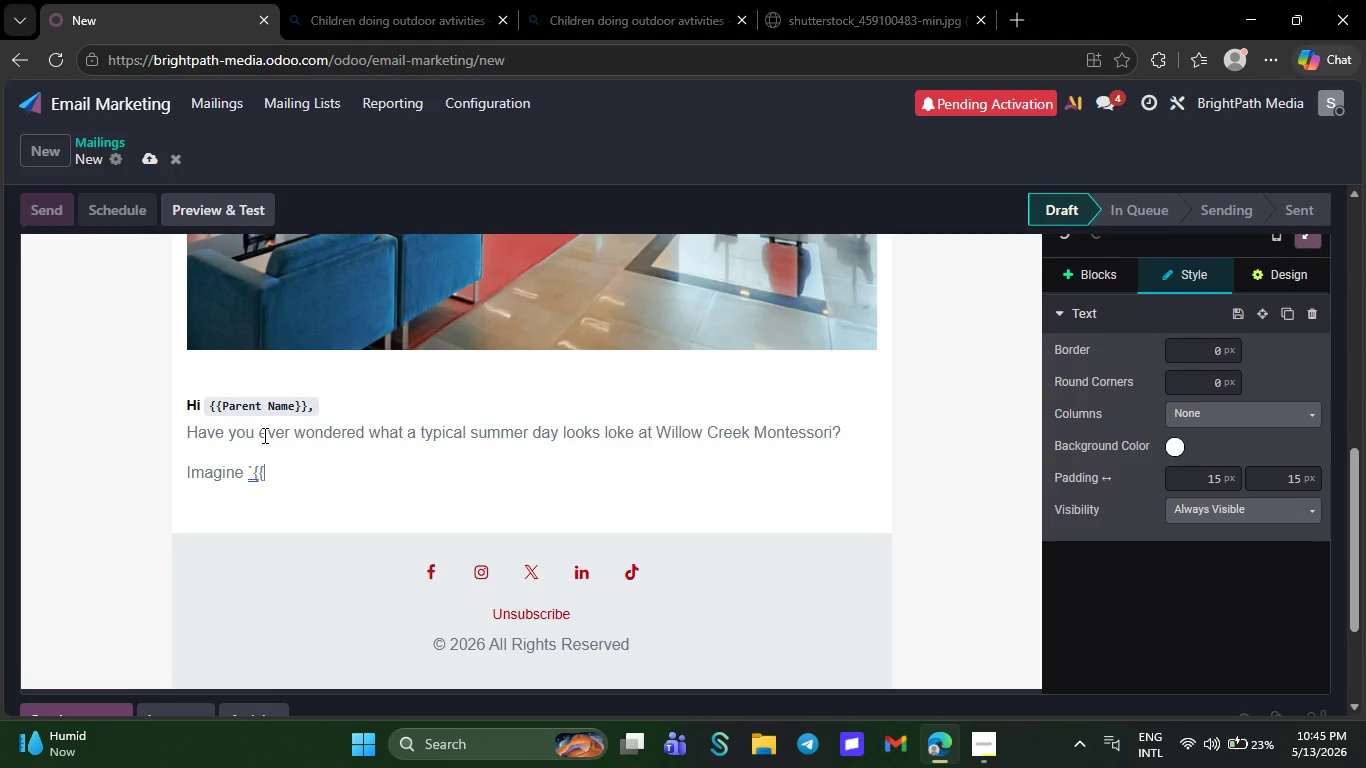 
type(child Name )
key(Backspace)
type(}}` beginning the morning with a guided nature trail, collecting leaves )
key(Backspace)
type(, obsesr)
key(Backspace)
key(Backspace)
type(rving )
 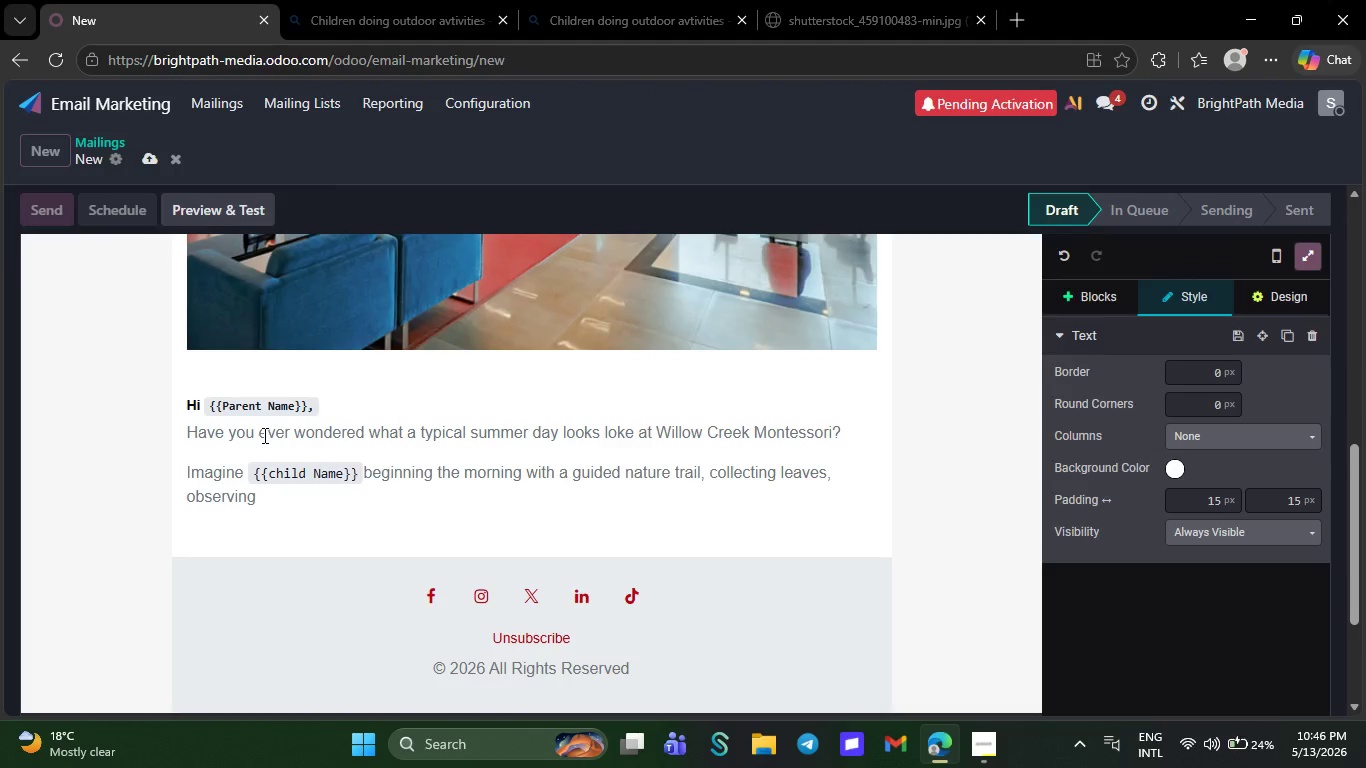 
type(insects )
key(Backspace)
type(, and exploru)
key(Backspace)
type(ing the outdoors with friends, Later in the day, campers move inti)
key(Backspace)
type(o our creative arts studio where they shape clay, paint pottery, and express themselves tg)
key(Backspace)
type(hrough hans)
key(Backspace)
type(ds on project)
 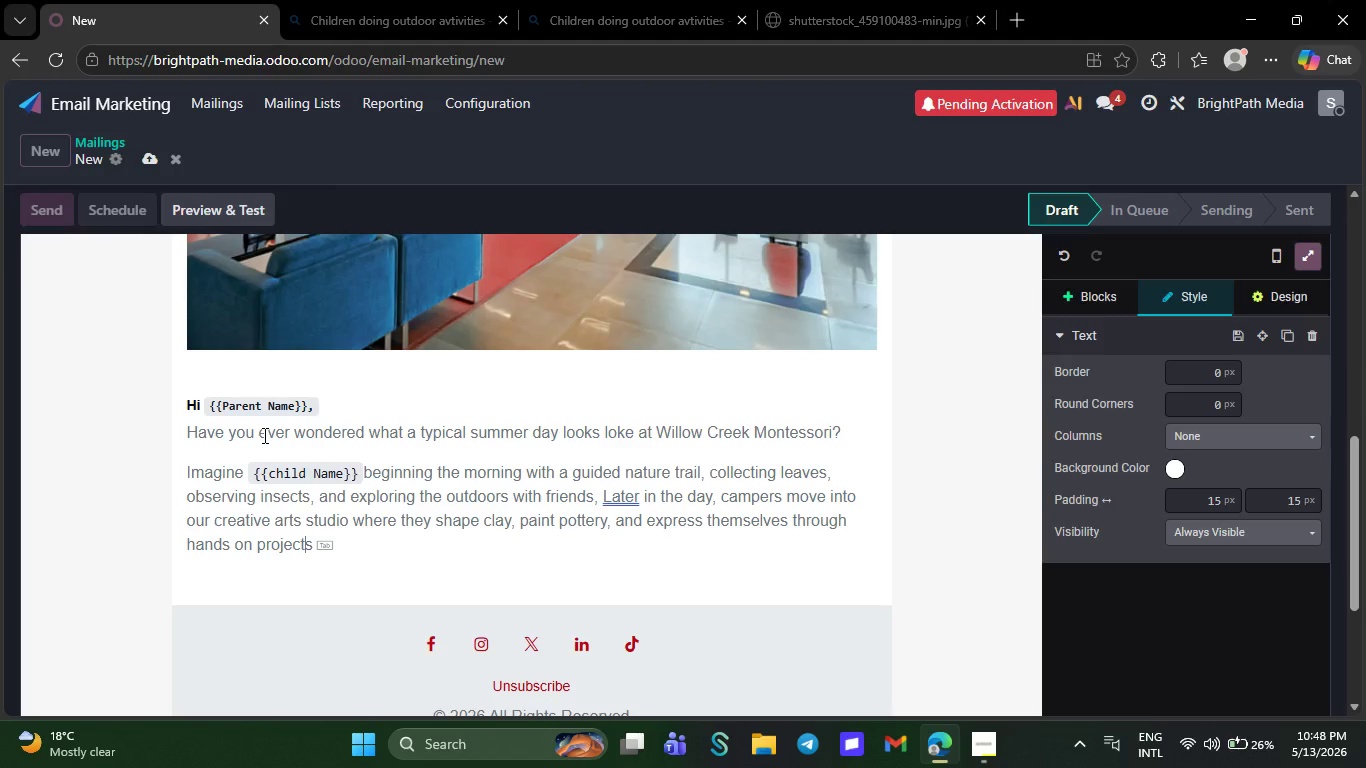 
key(S)
 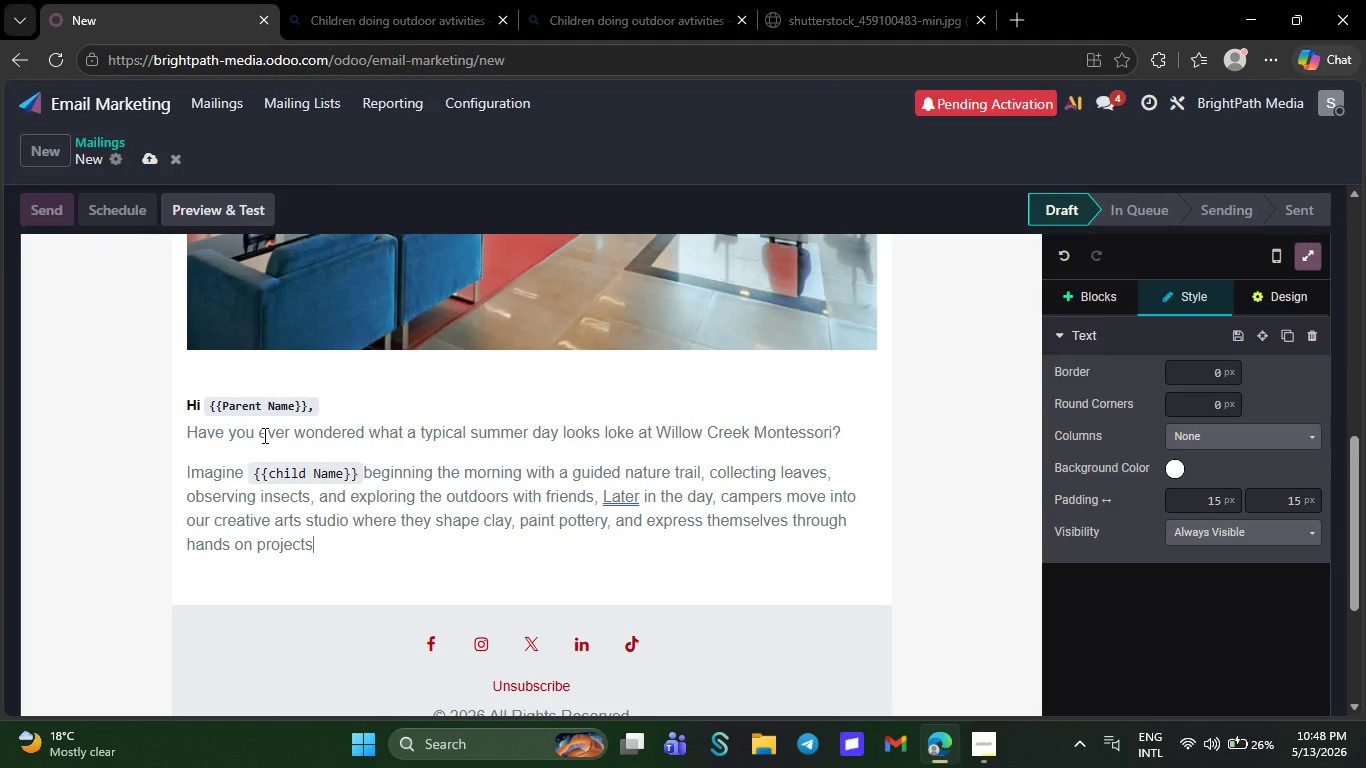 
key(Period)
 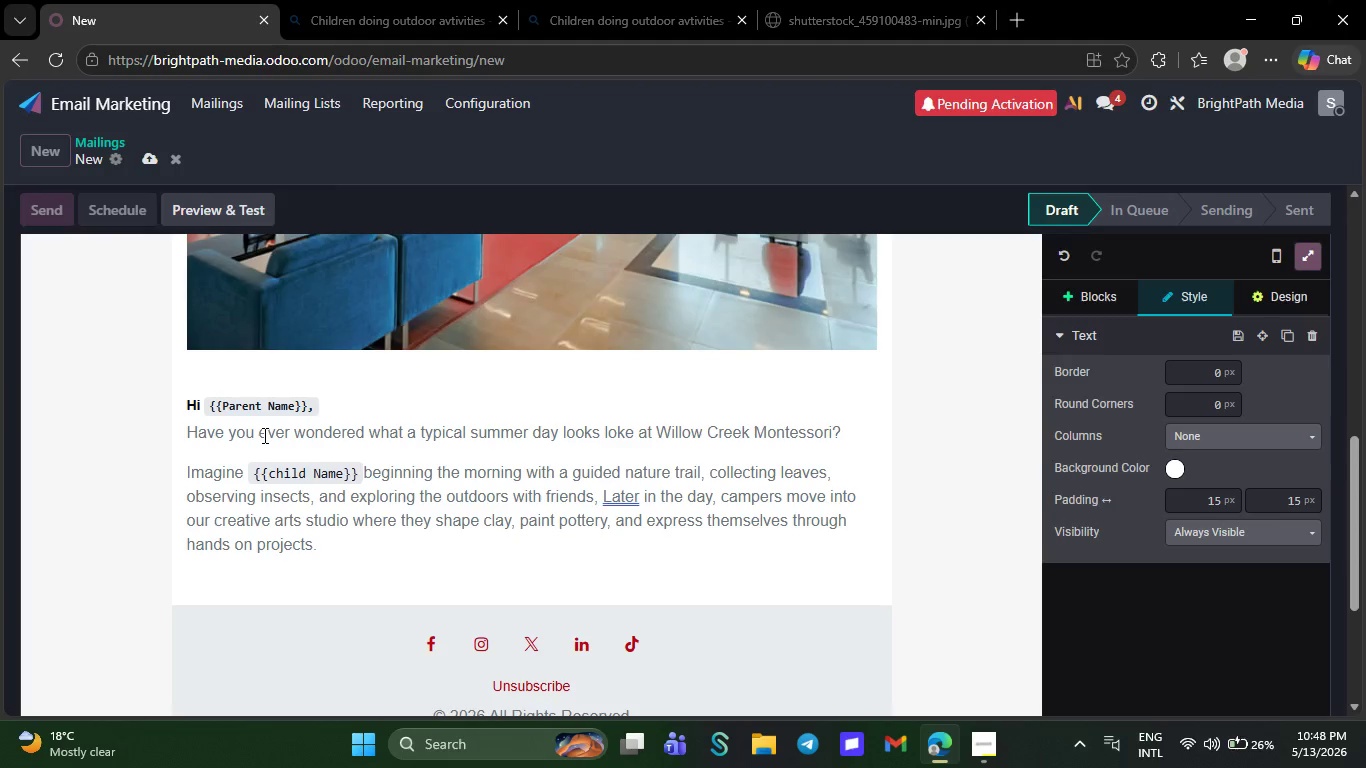 
key(NumpadEnter)
type(Here's wg)
key(Backspace)
type(hat fan)
key(Backspace)
type(mi)
 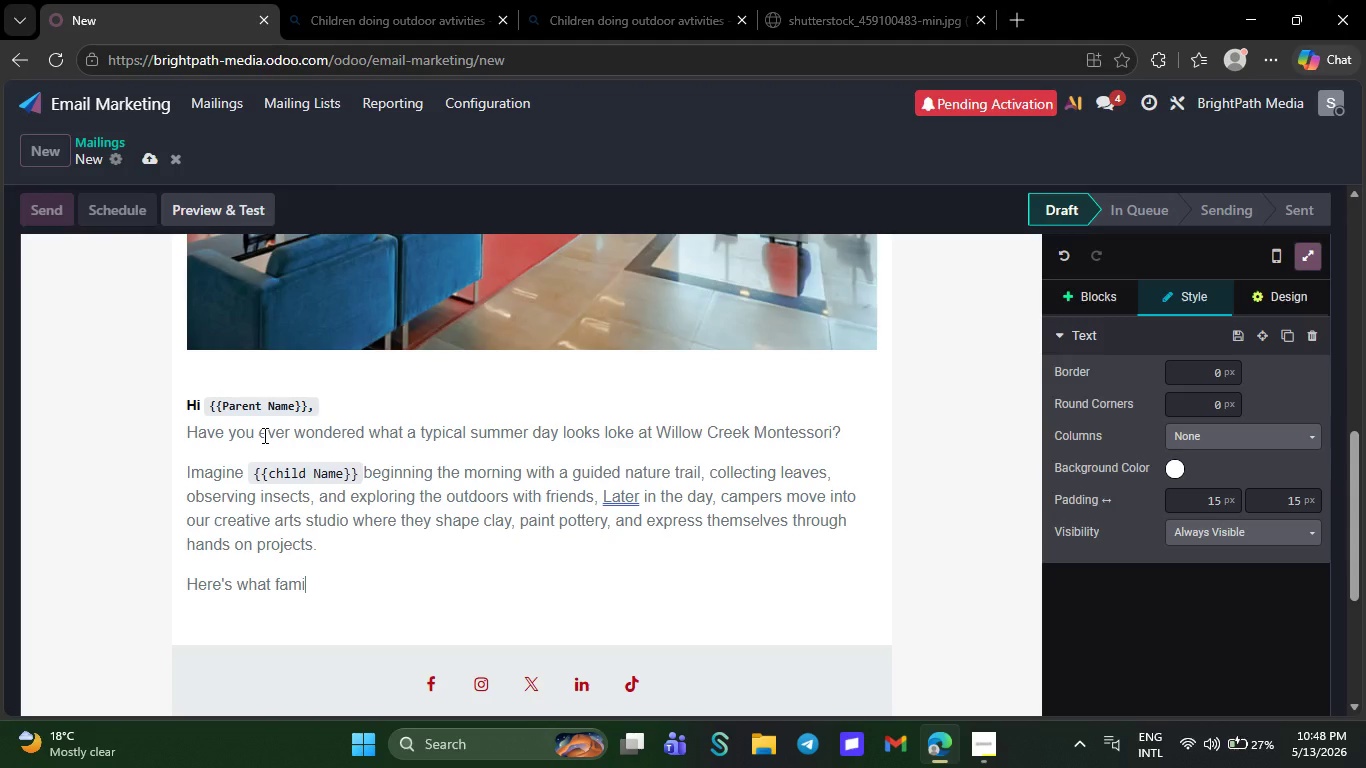 
type(lies love most about our program:)
key(NumpadEnter)
type(/)
 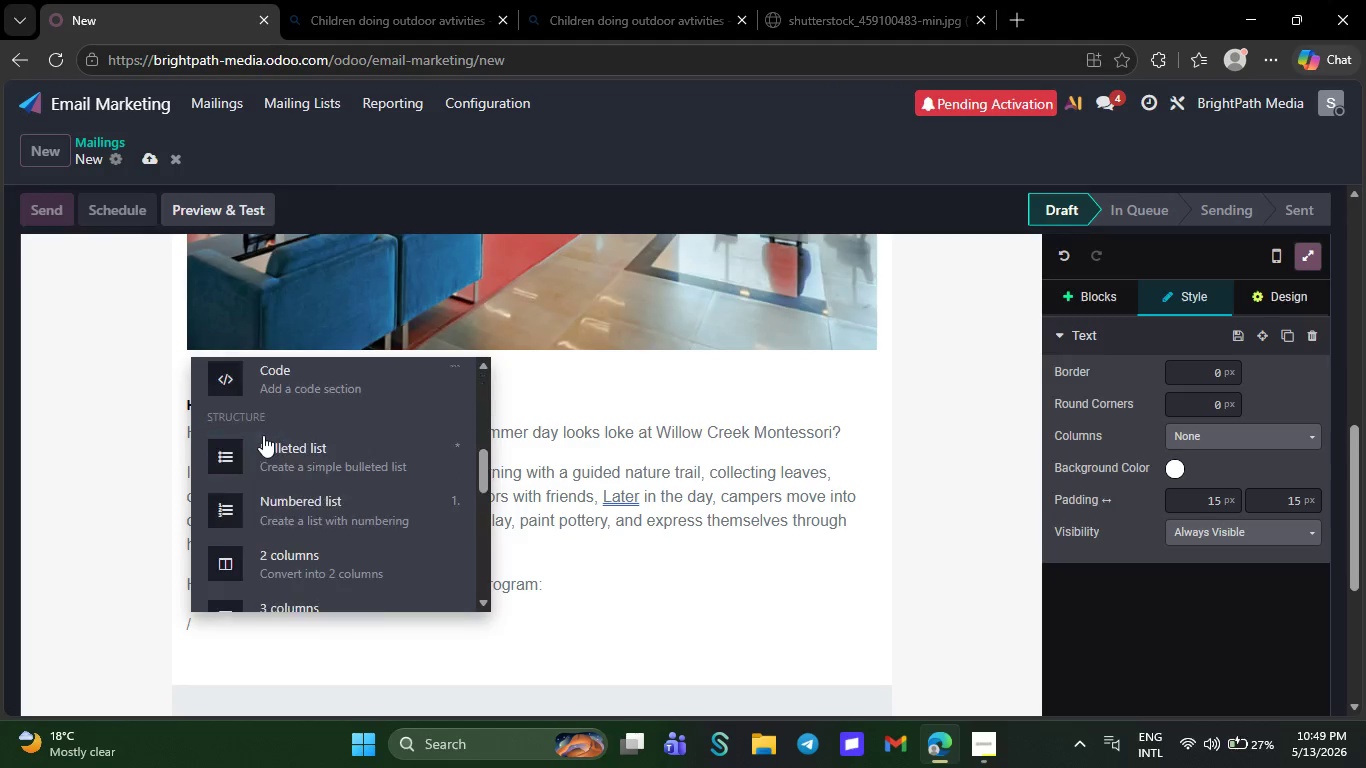 
left_click([263, 435])
 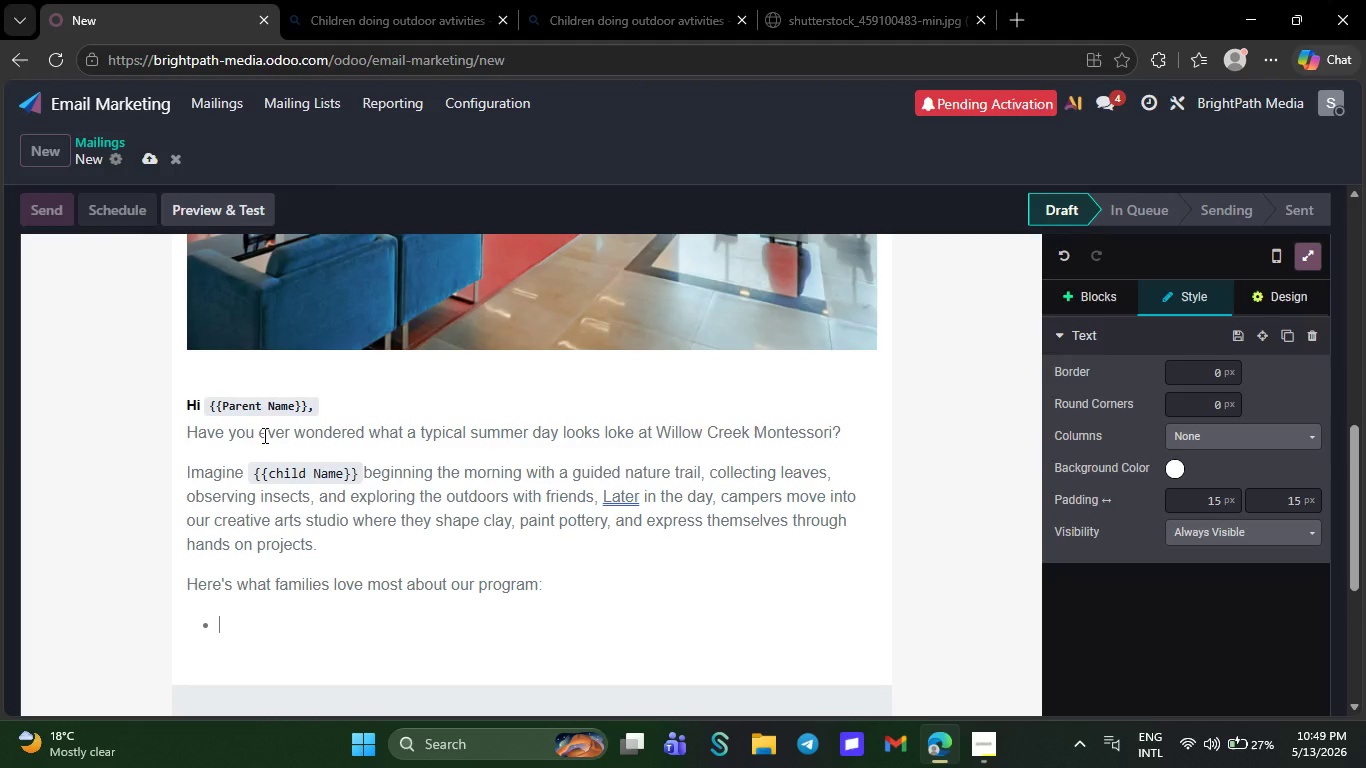 
type(Small groupl)
key(Backspace)
type( learning and )
 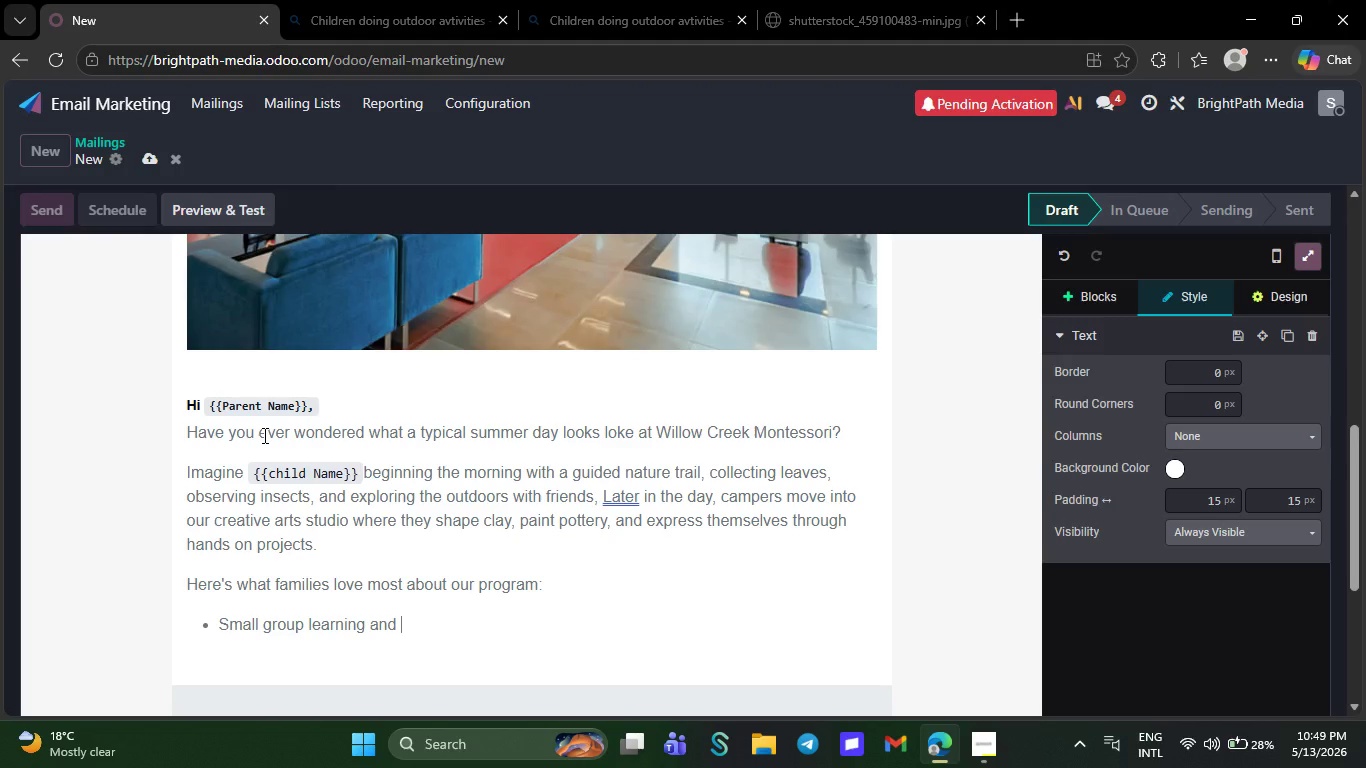 
wait(6.2)
 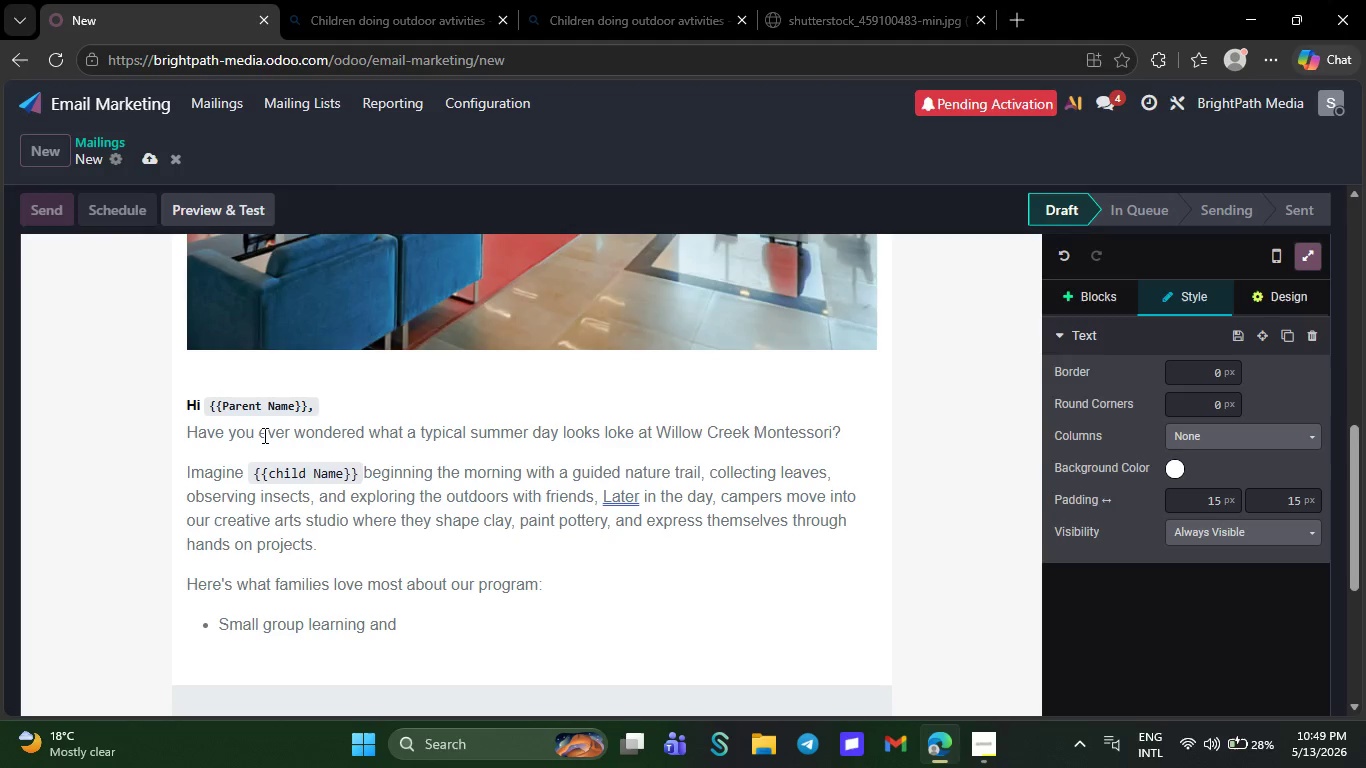 
type(personal attention)
key(NumpadEnter)
type(Safe outdoor exploration)
key(NumpadEnter)
type(Crw)
key(Backspace)
type(eative tac)
 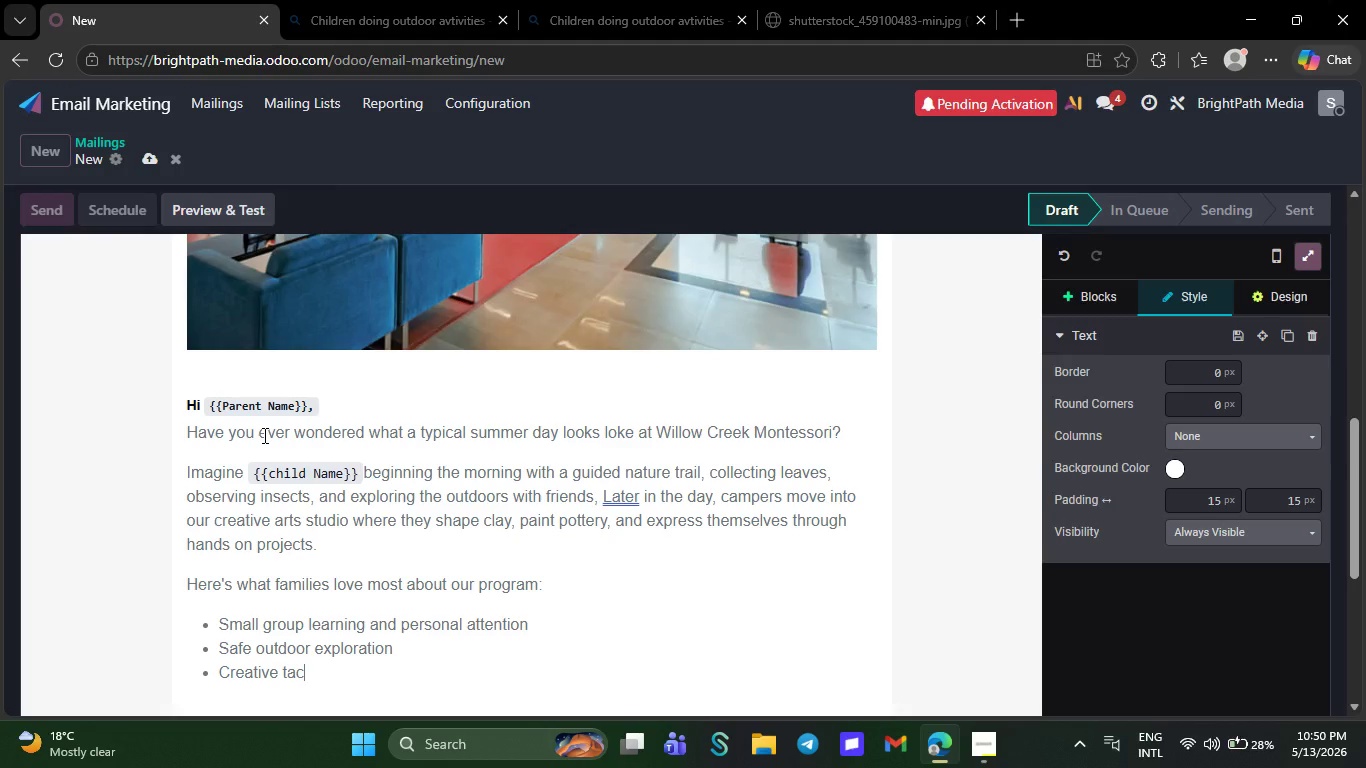 
type(tile av)
key(Backspace)
type(ctivities that biuild confidence)
 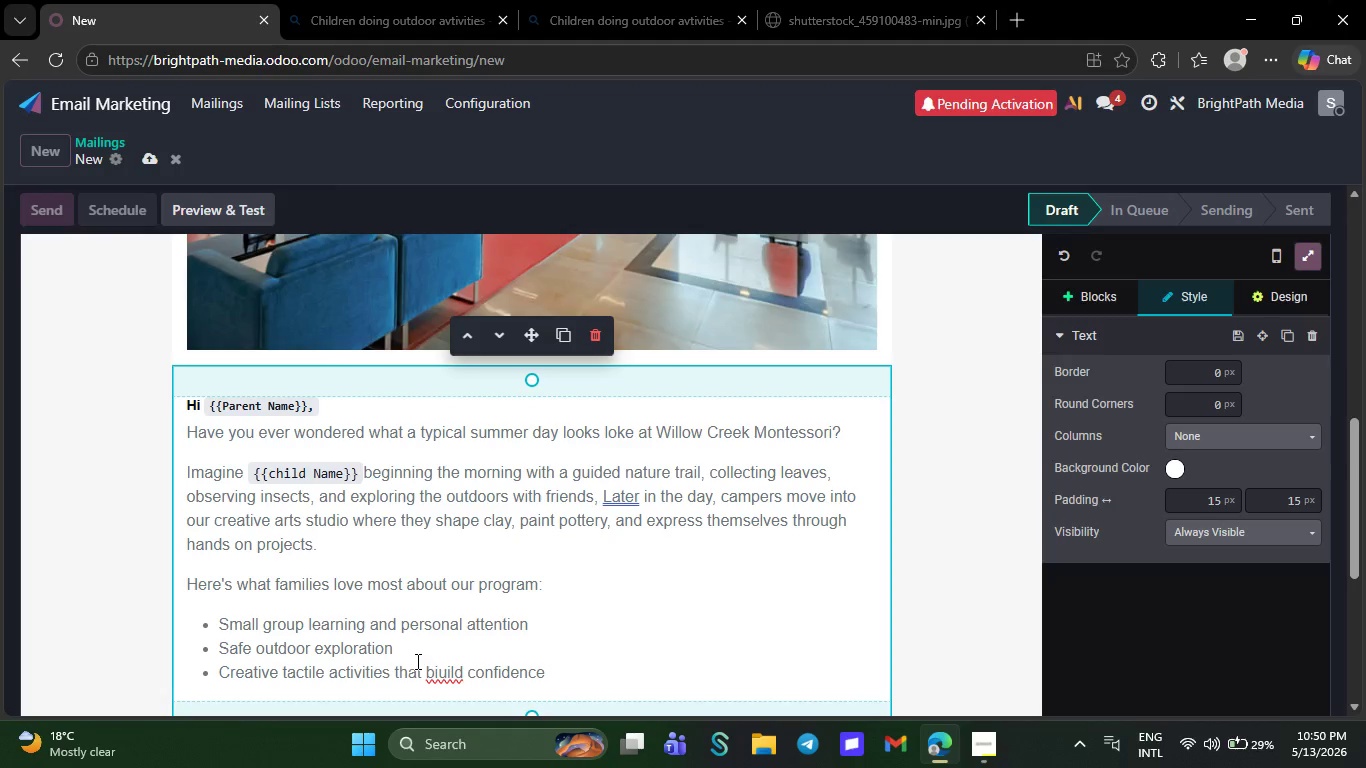 
right_click([438, 675])
 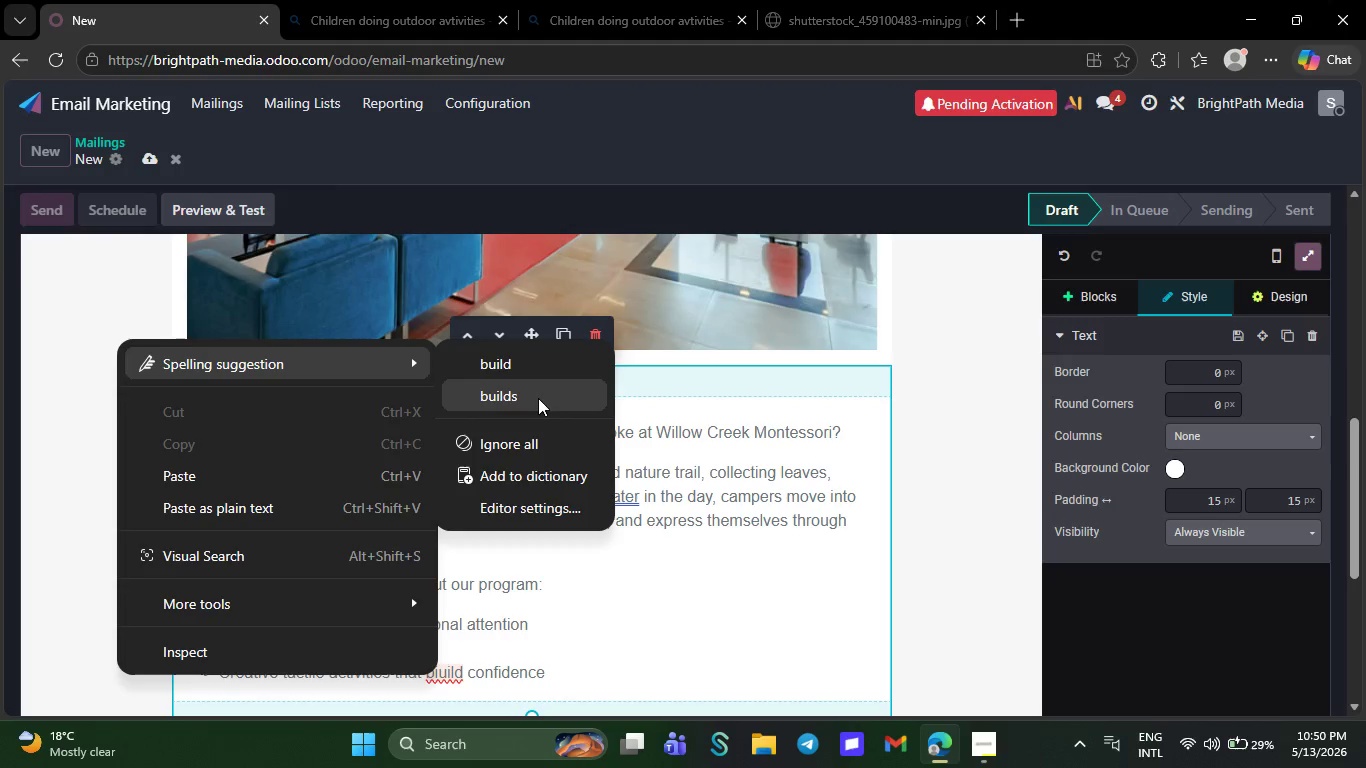 
left_click([537, 400])
 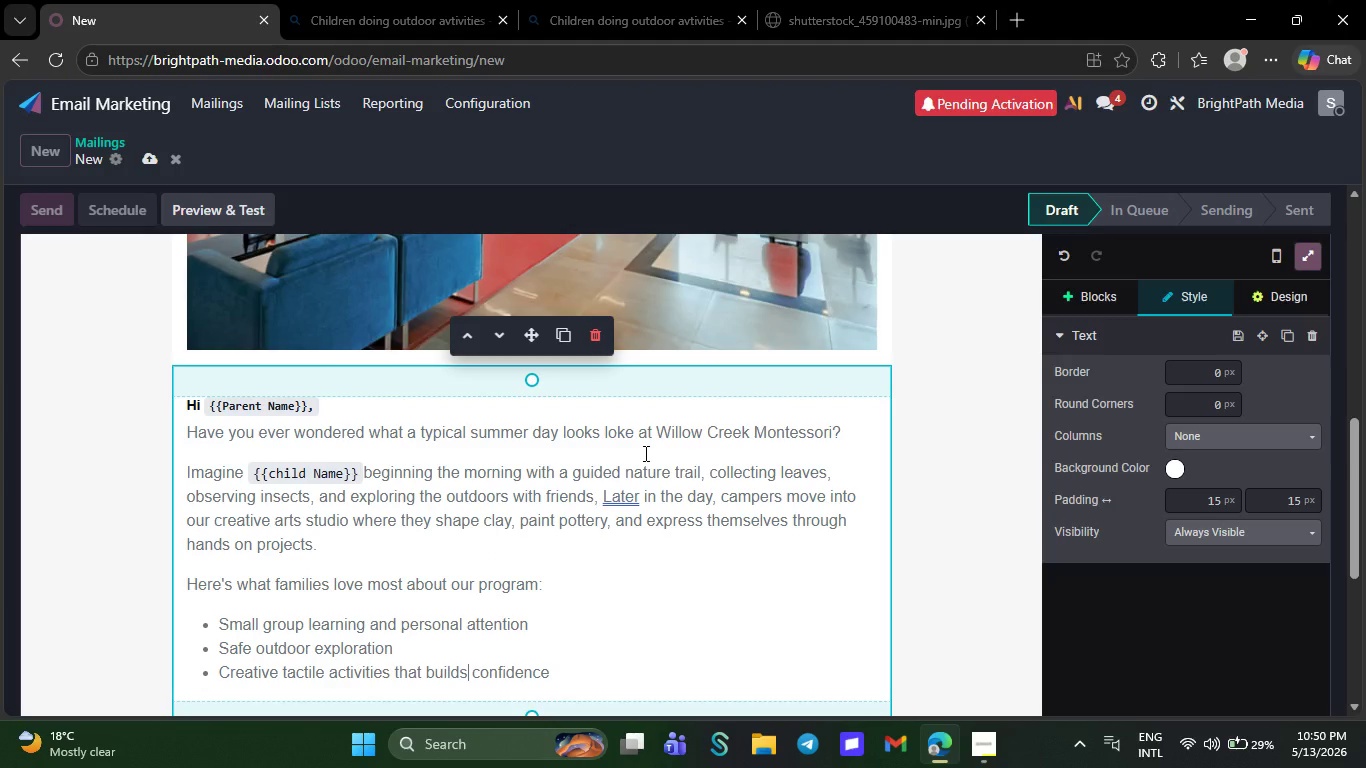 
left_click([565, 659])
 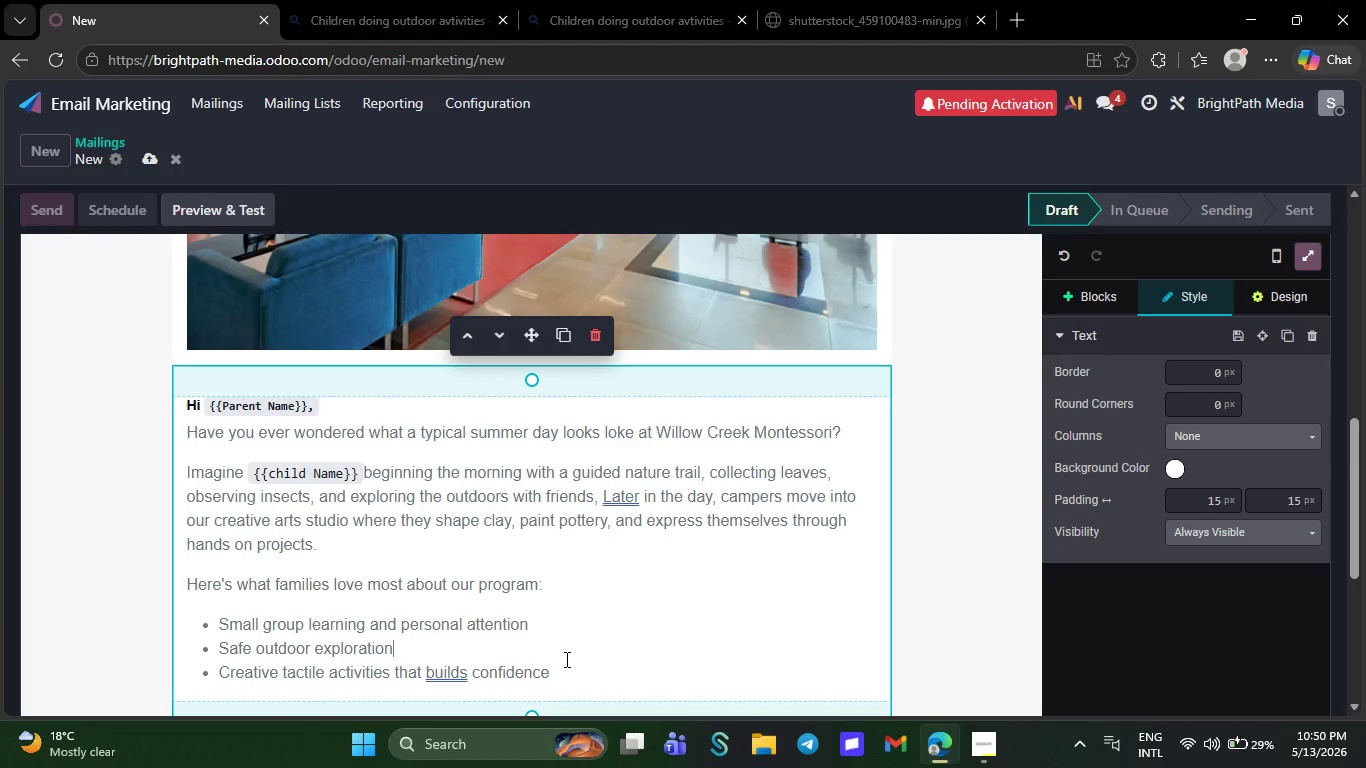 
left_click([565, 678])
 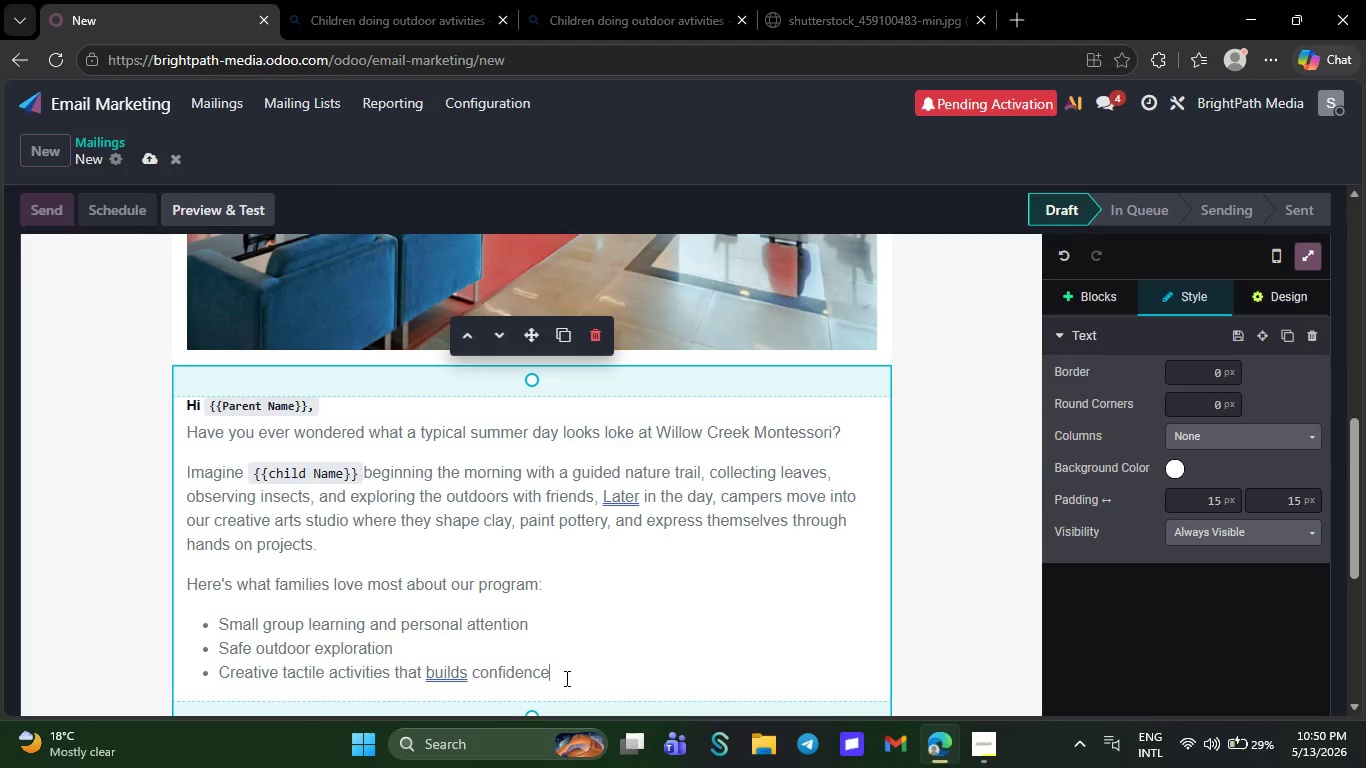 
key(NumpadEnter)
 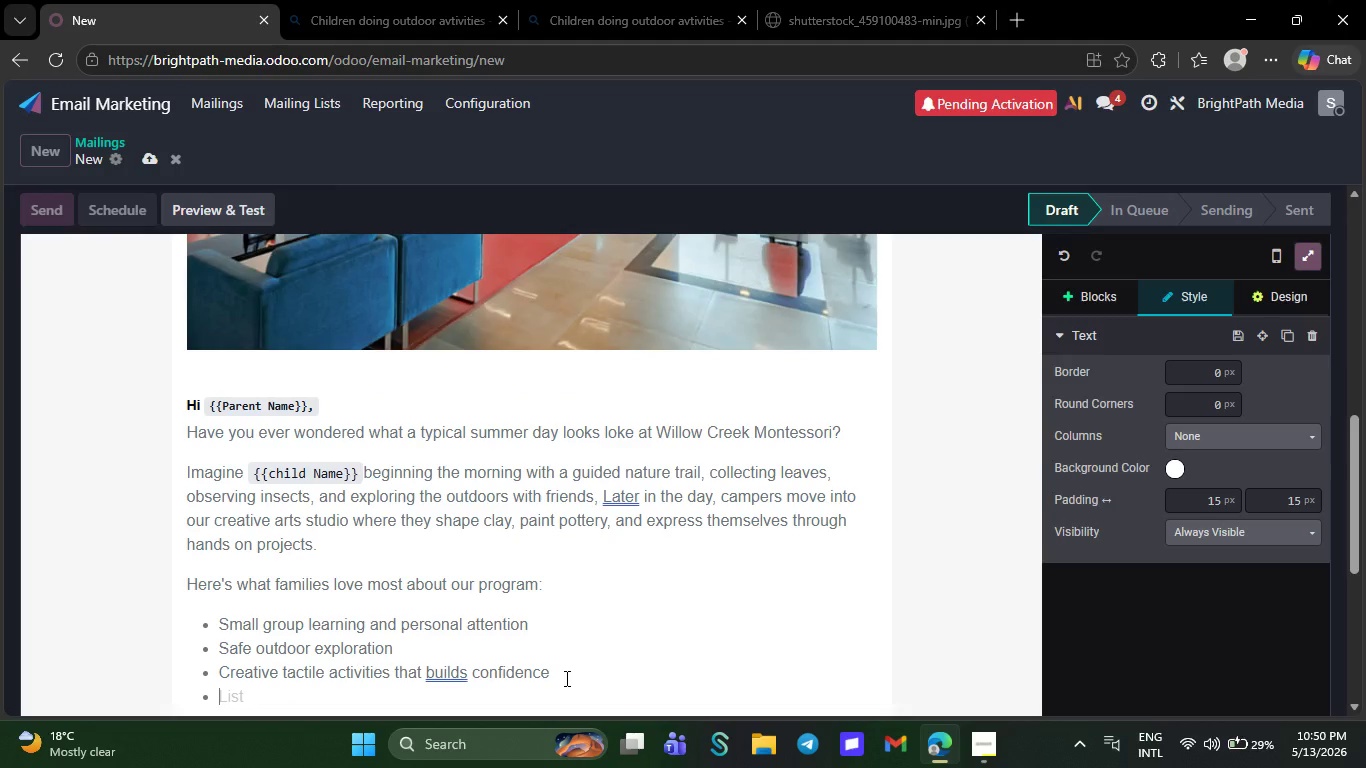 
key(Backspace)
 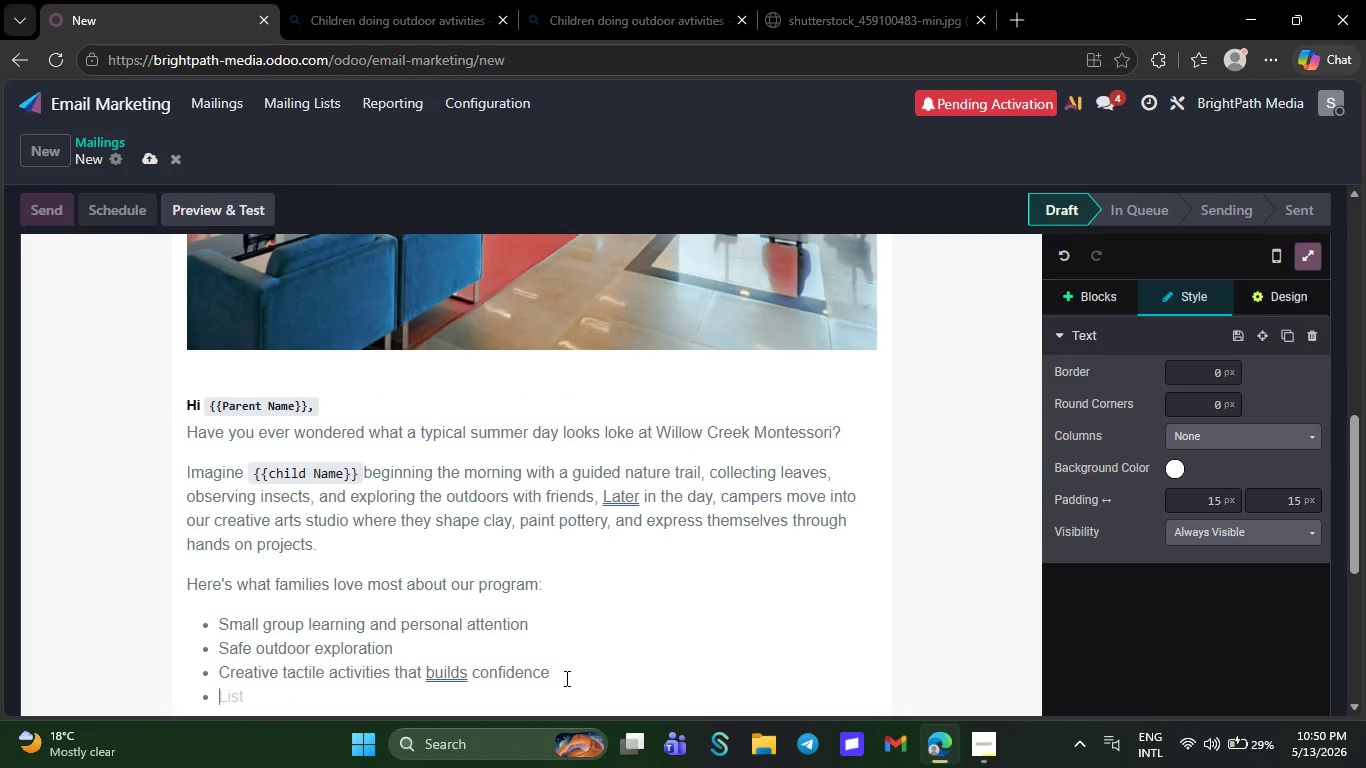 
key(Backspace)
 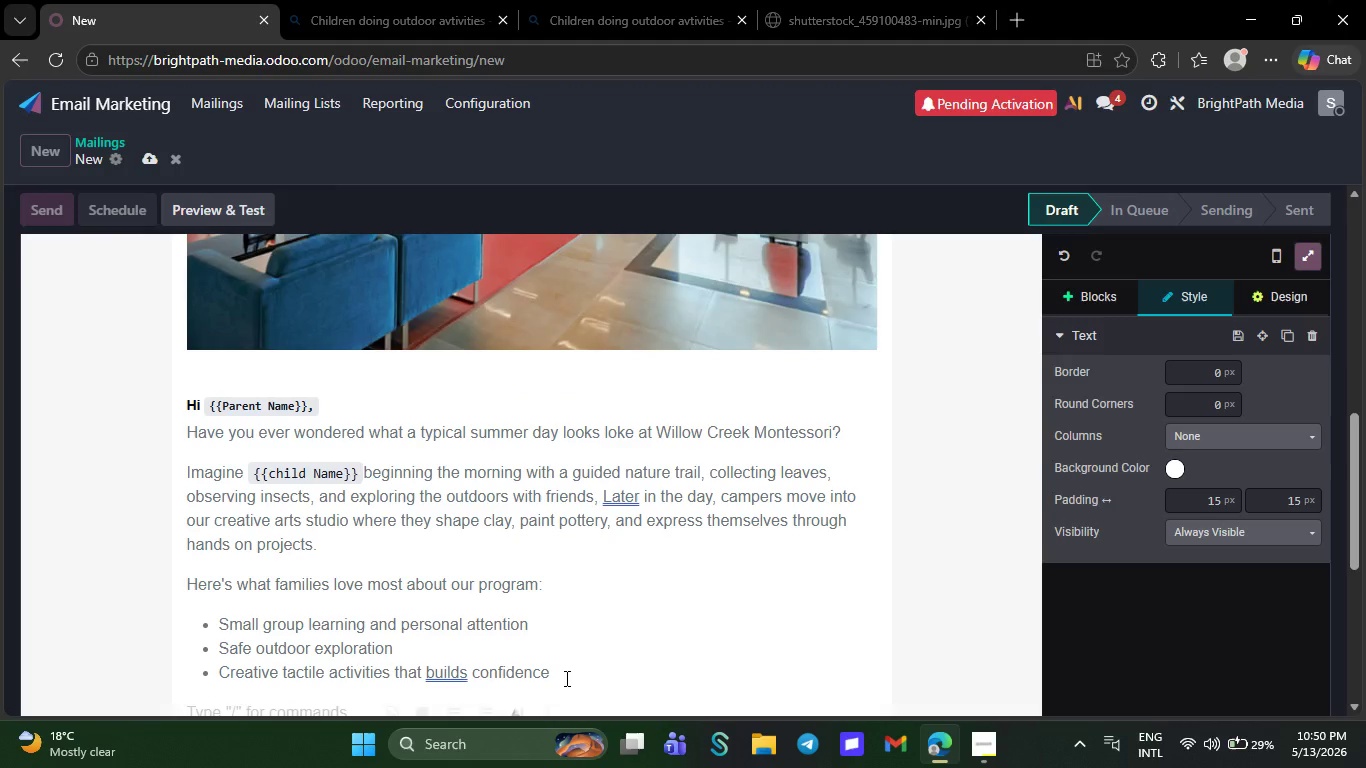 
wait(6.53)
 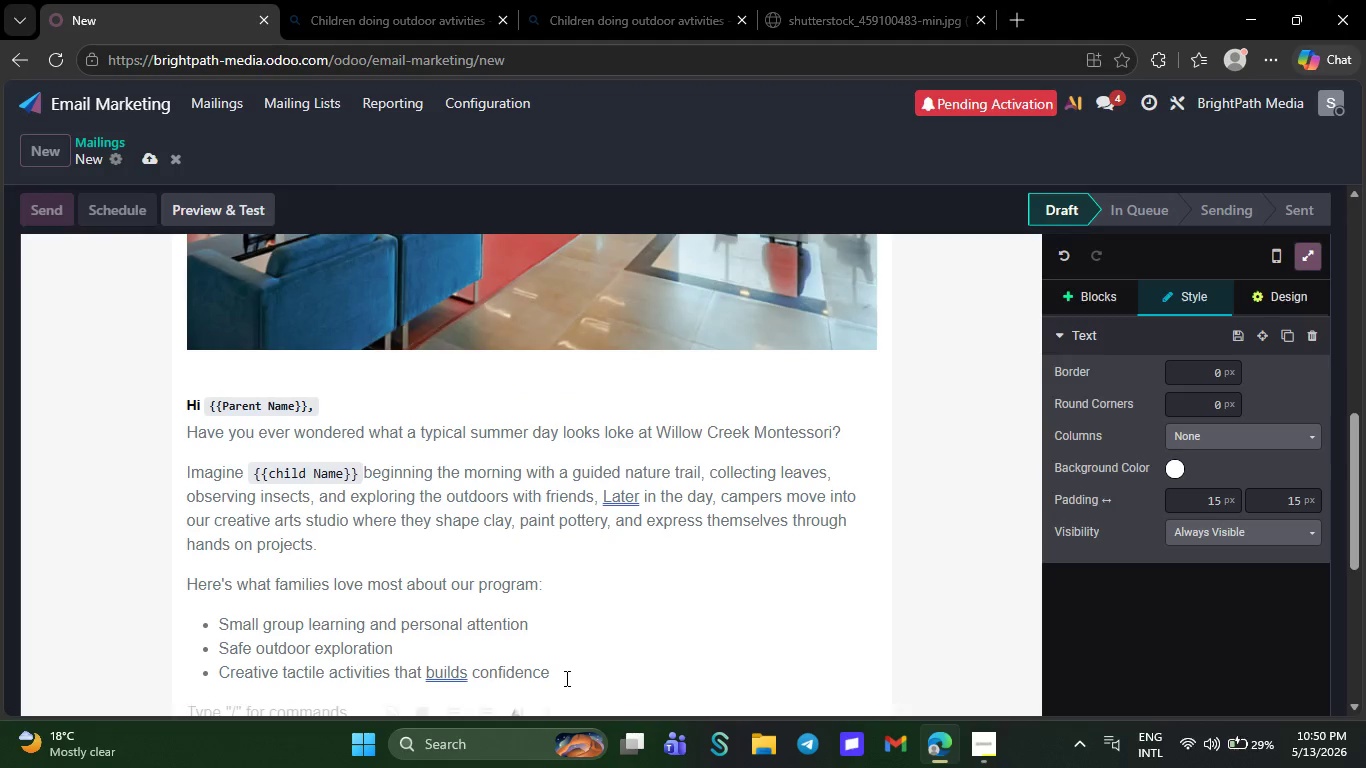 
type(Our July session is Filling quickly, and we would be ex)
 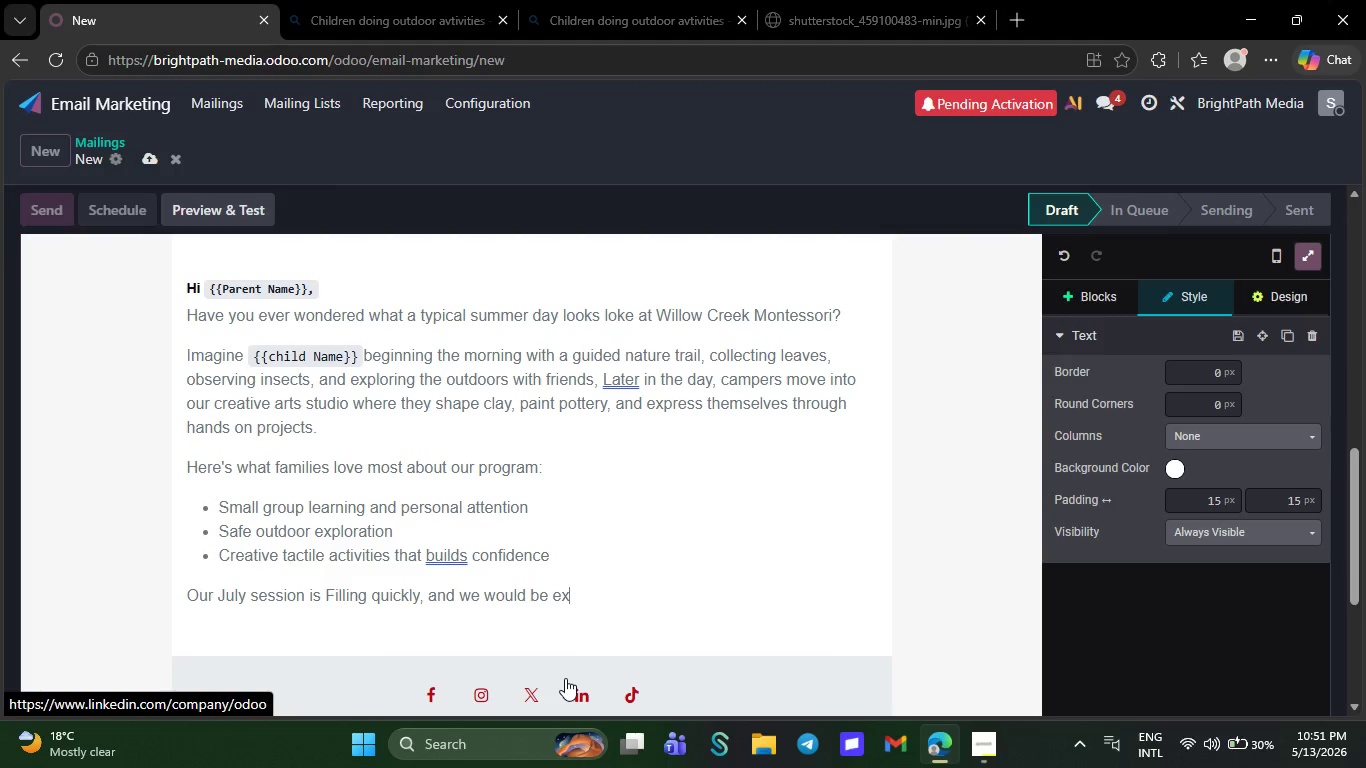 
type(cu)
key(Backspace)
type(ited to hac)
key(Backspace)
type(ve )
 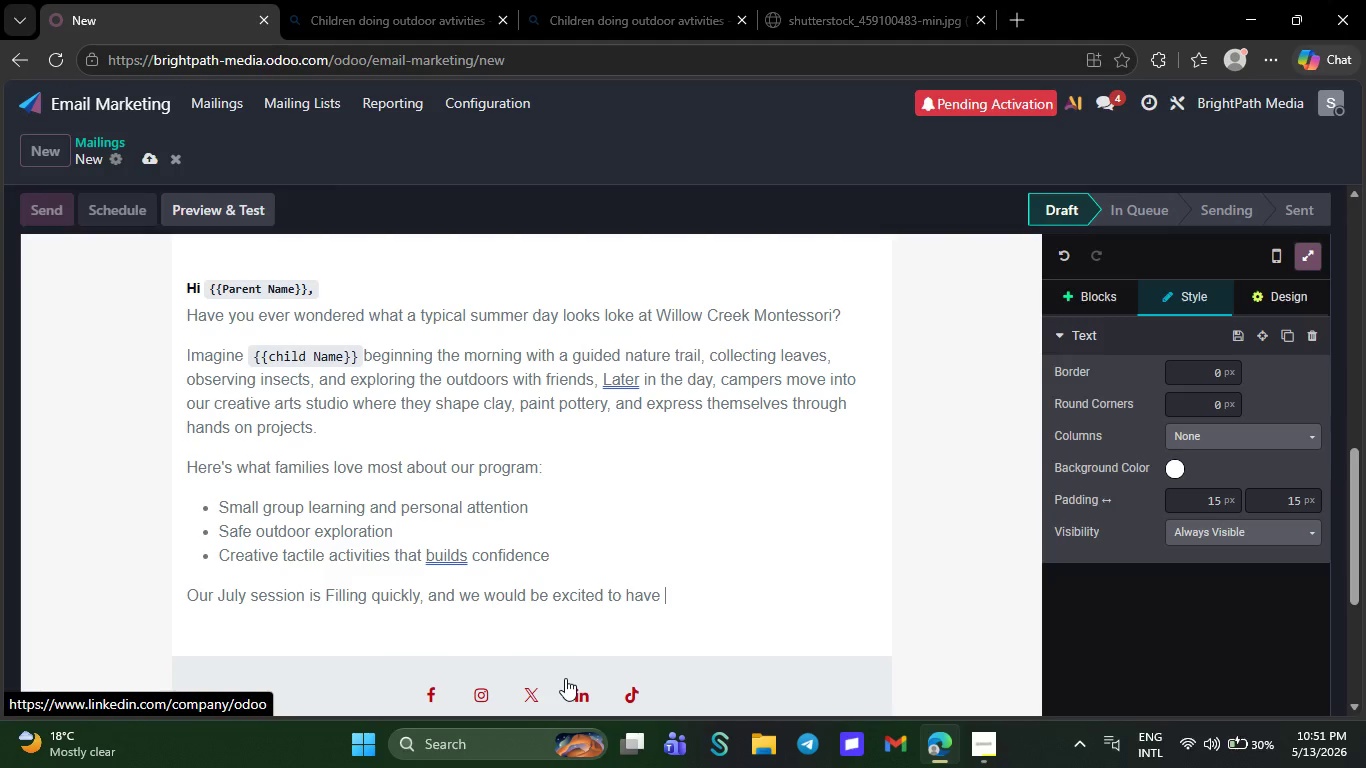 
type(`{{Child Nmae)
key(Backspace)
key(Backspace)
key(Backspace)
type(ame}})
 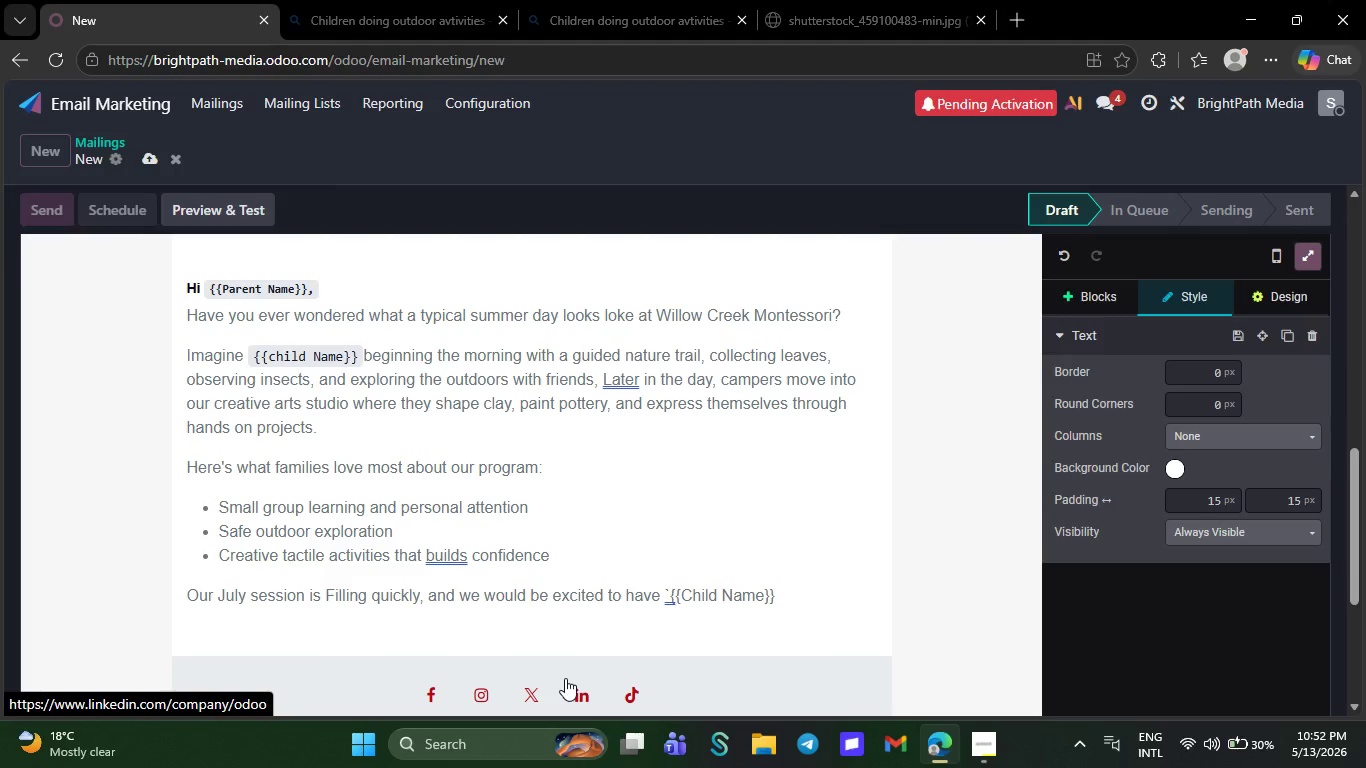 
type(` join us for a)
 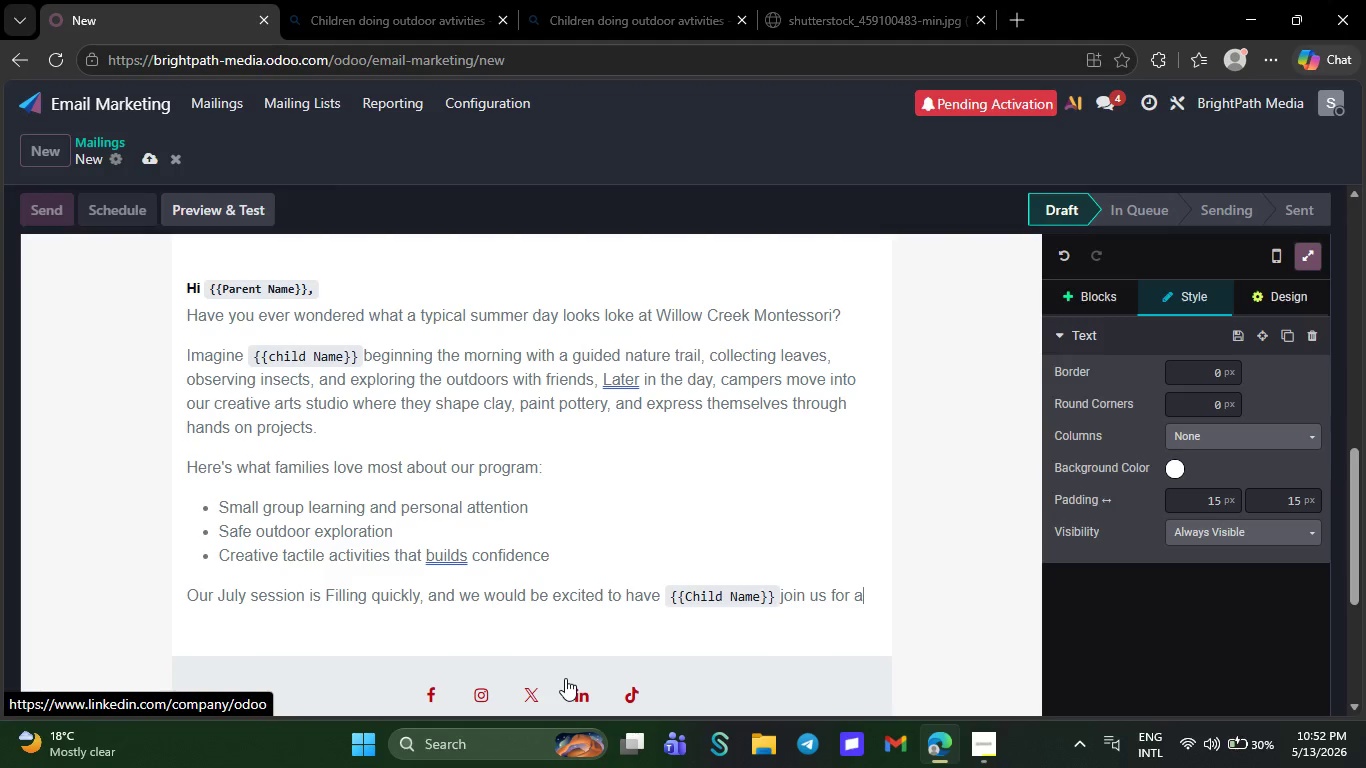 
type(memorable summer)
 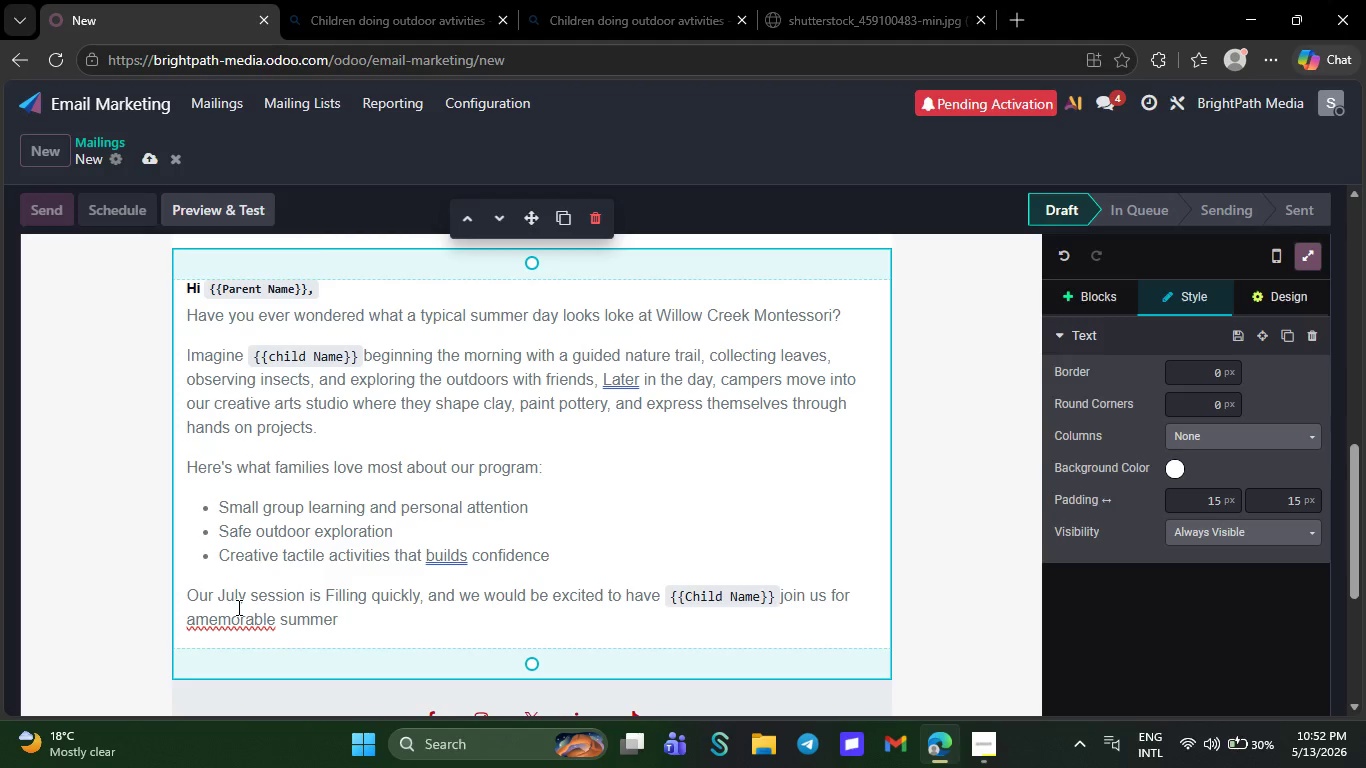 
right_click([237, 621])
 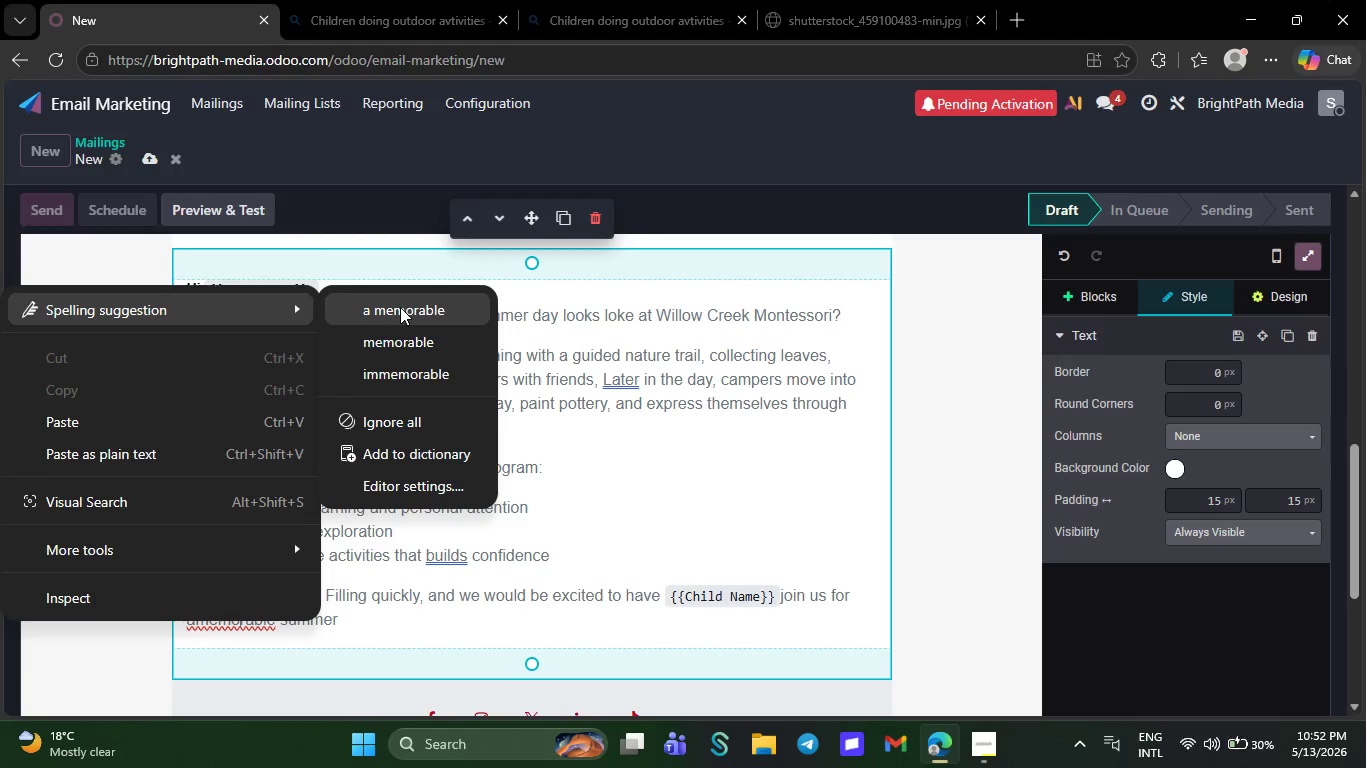 
left_click([400, 307])
 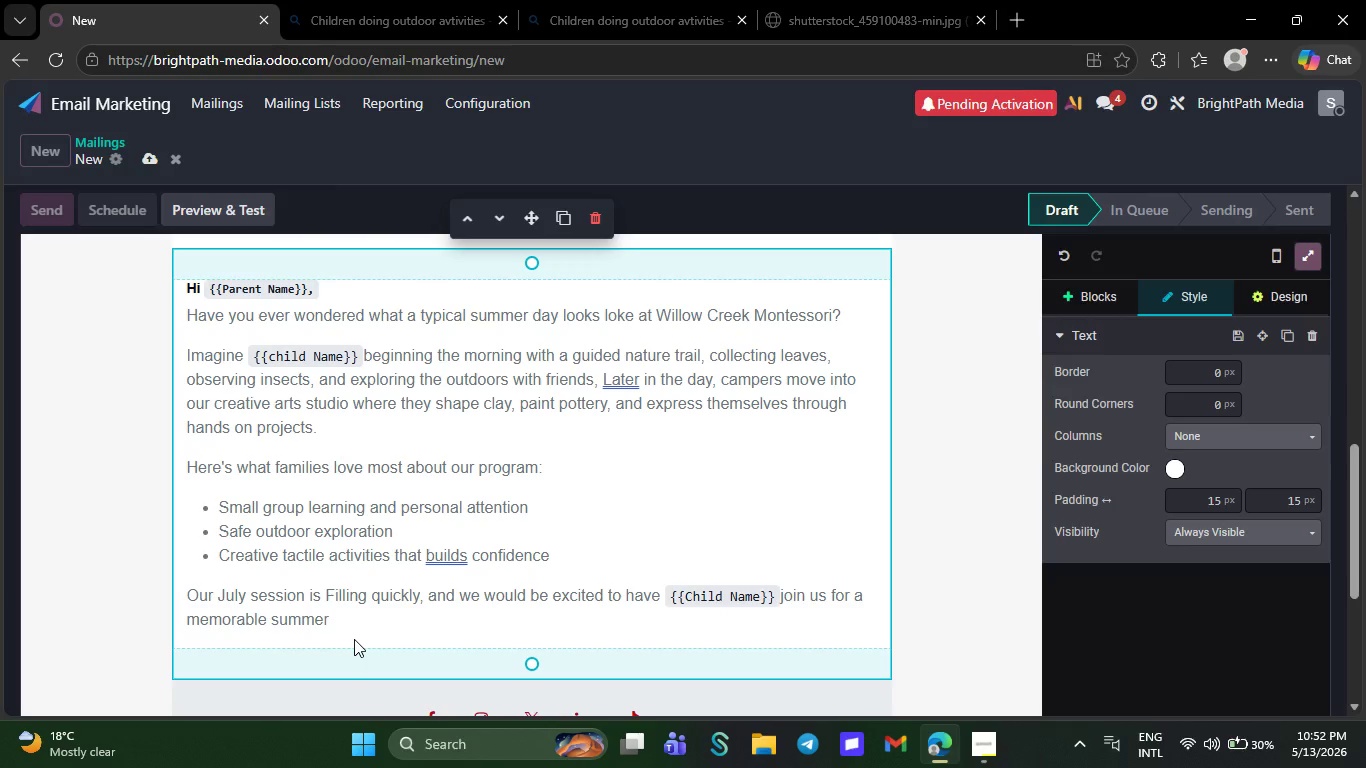 
left_click([353, 624])
 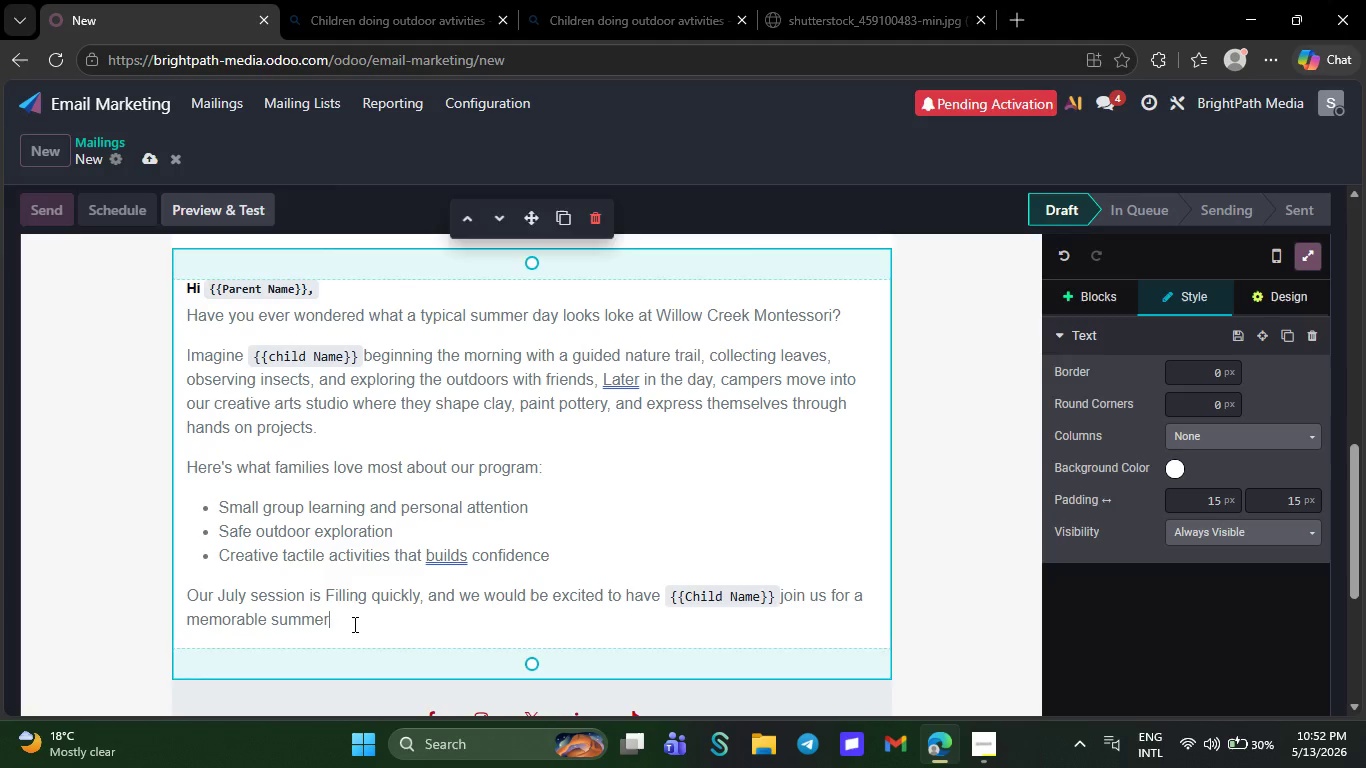 
type( Expri)
 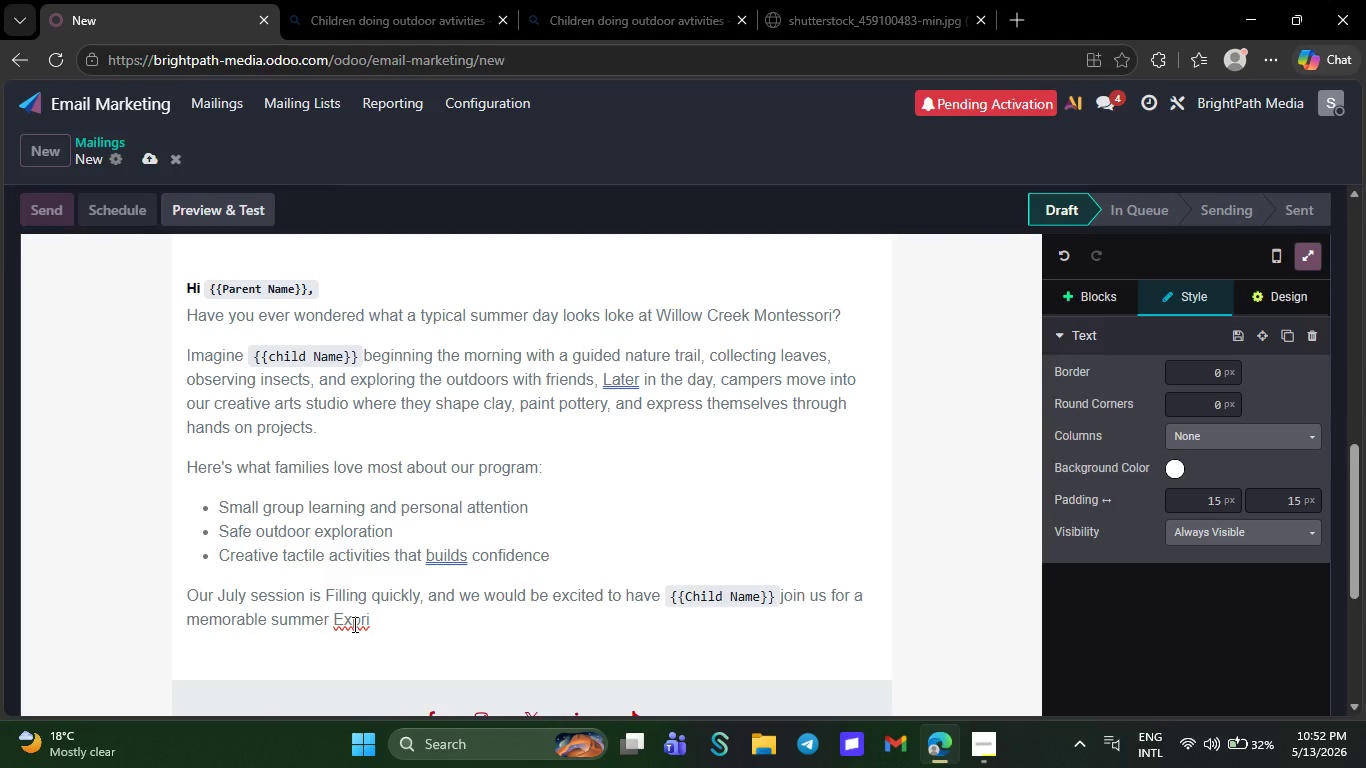 
wait(13.19)
 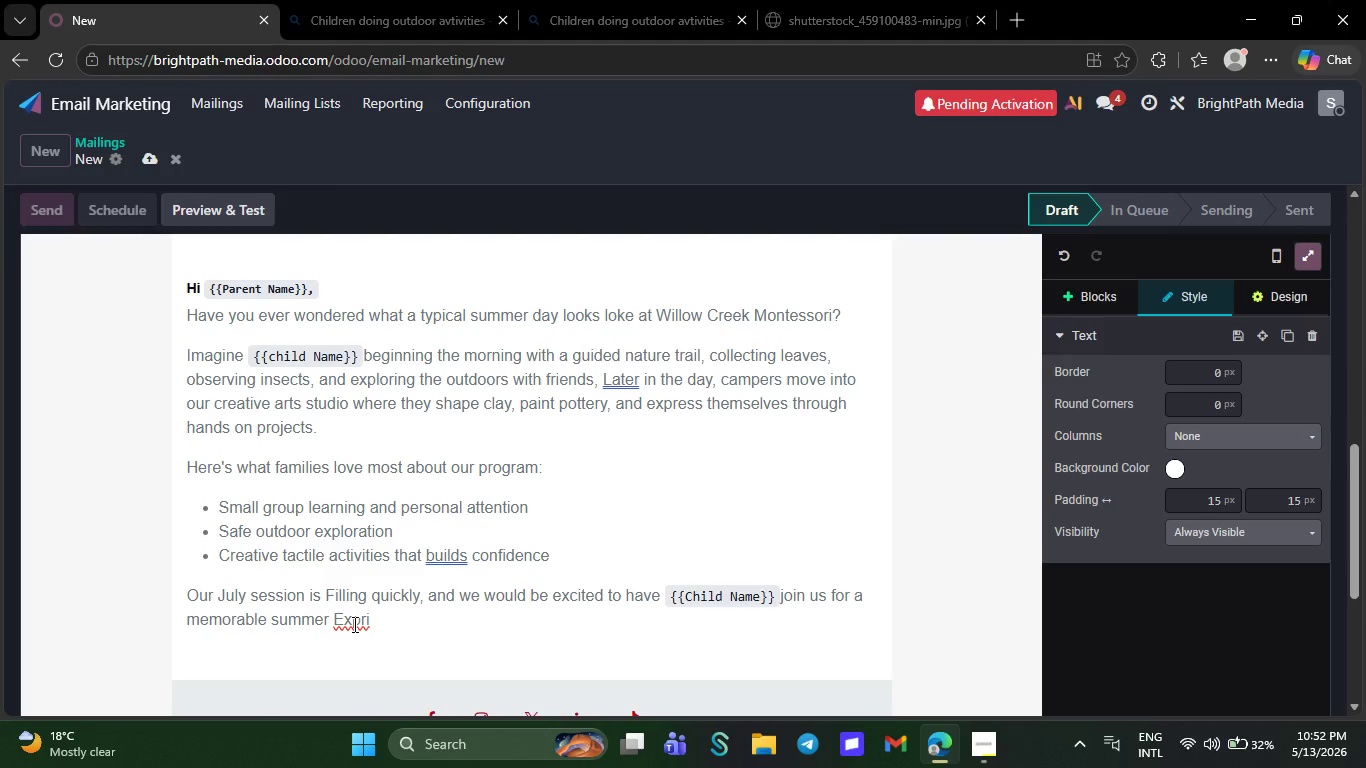 
type(ence.)
key(NumpadEnter)
type(Best )
 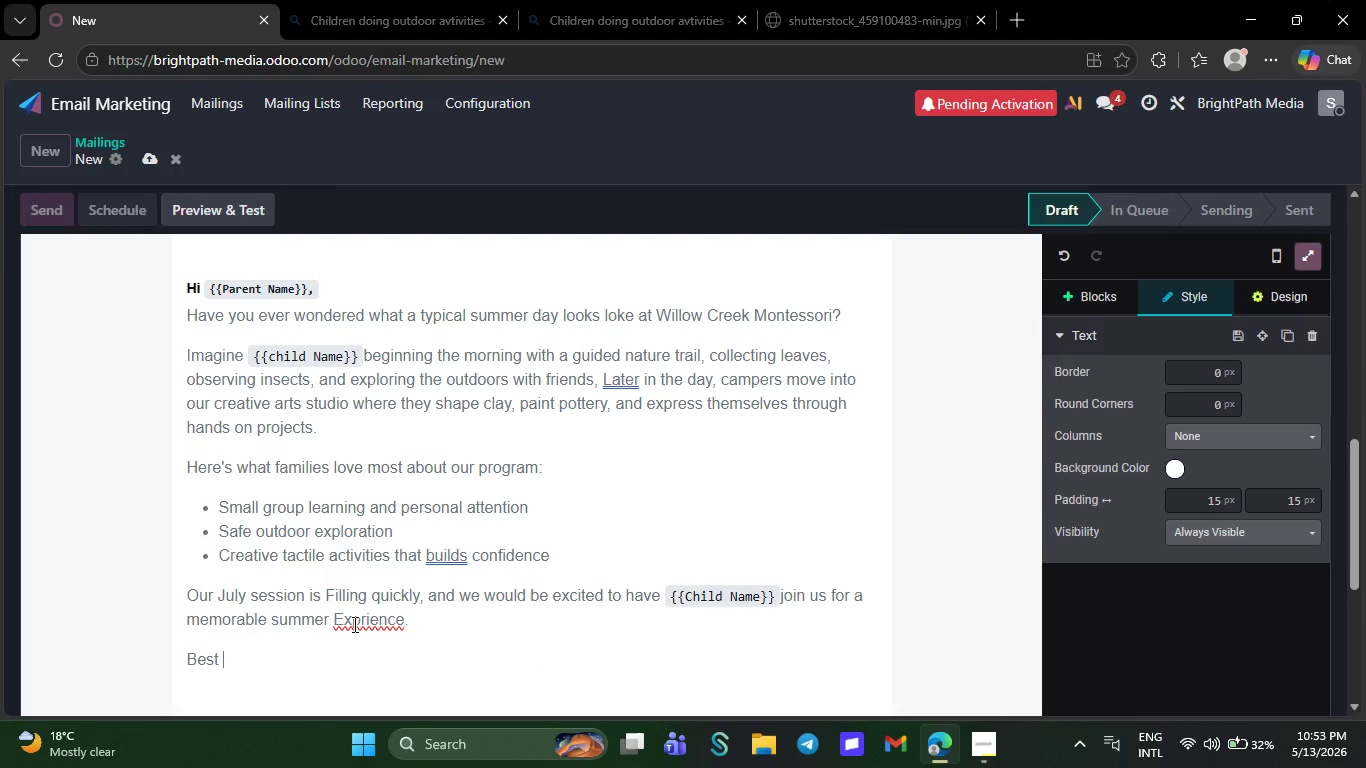 
right_click([353, 624])
 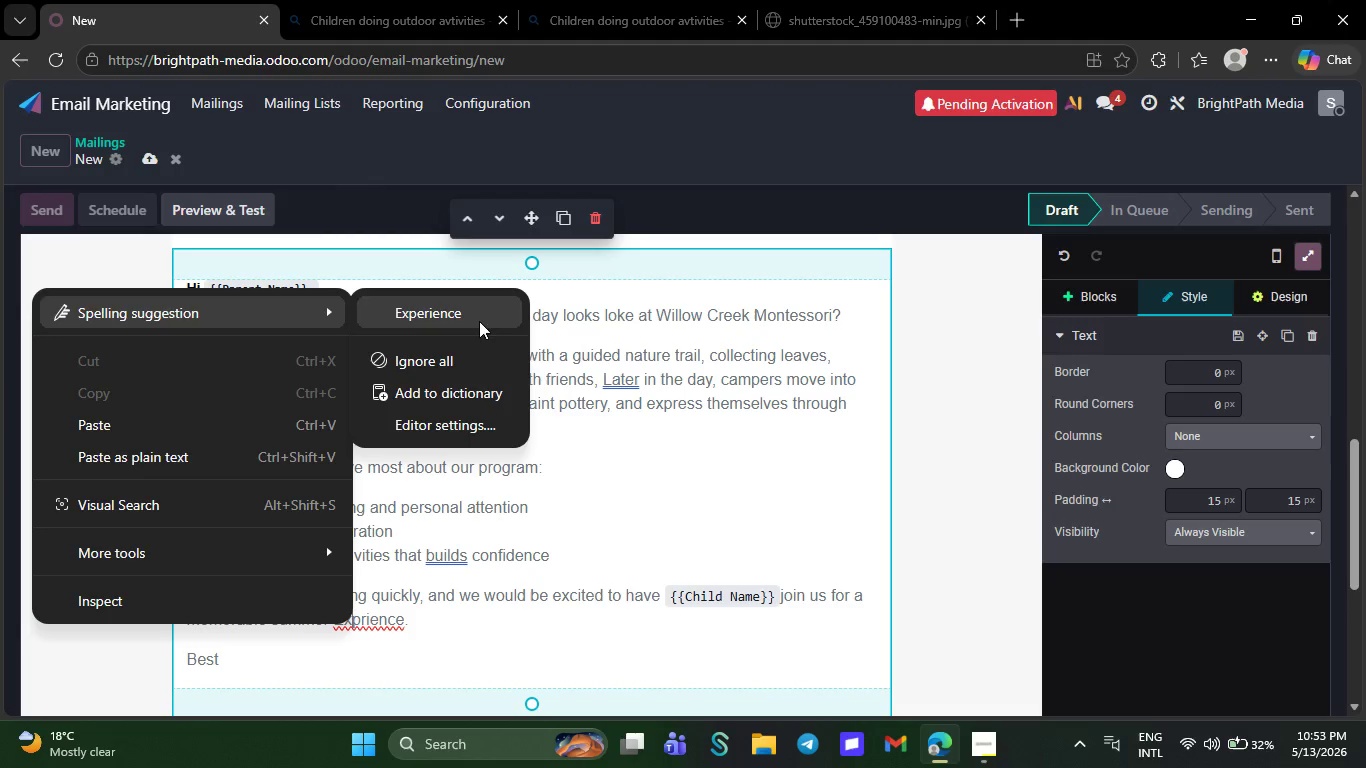 
left_click([478, 320])
 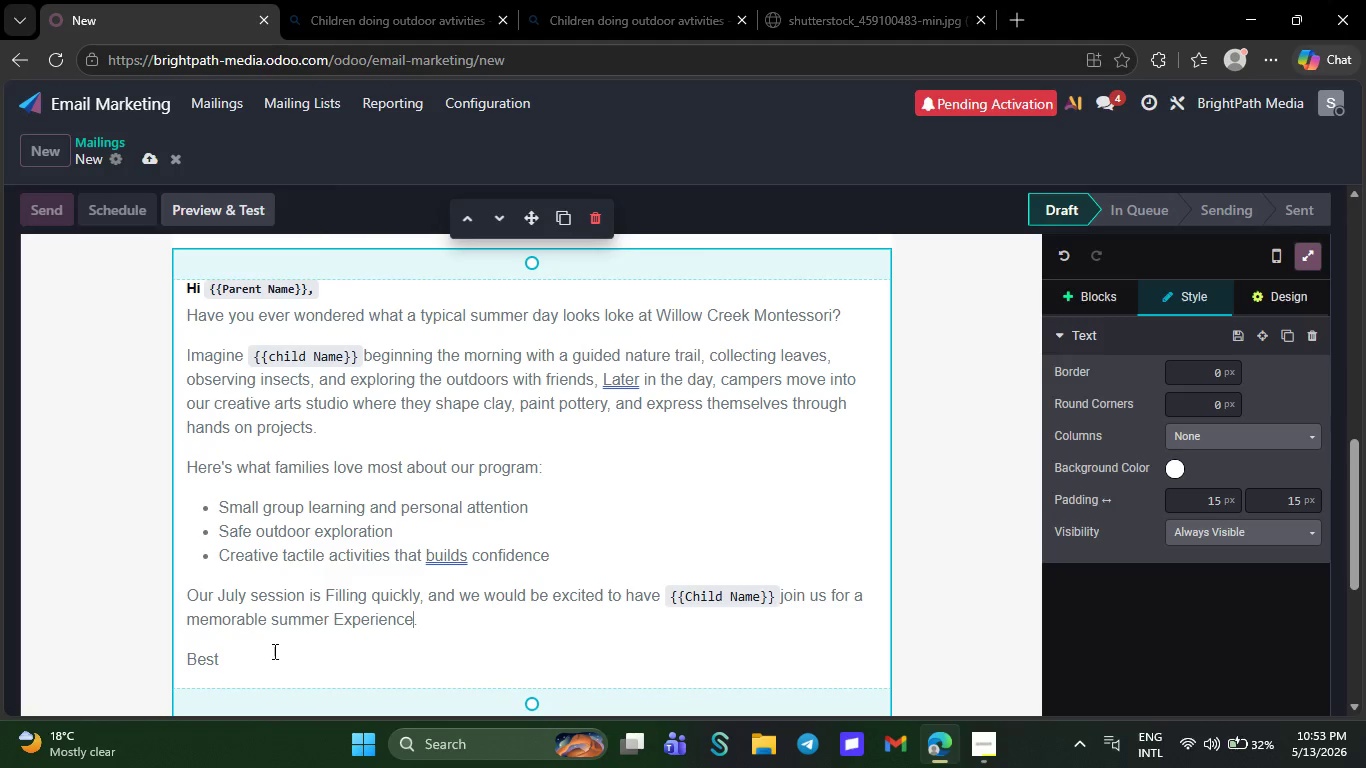 
left_click([272, 654])
 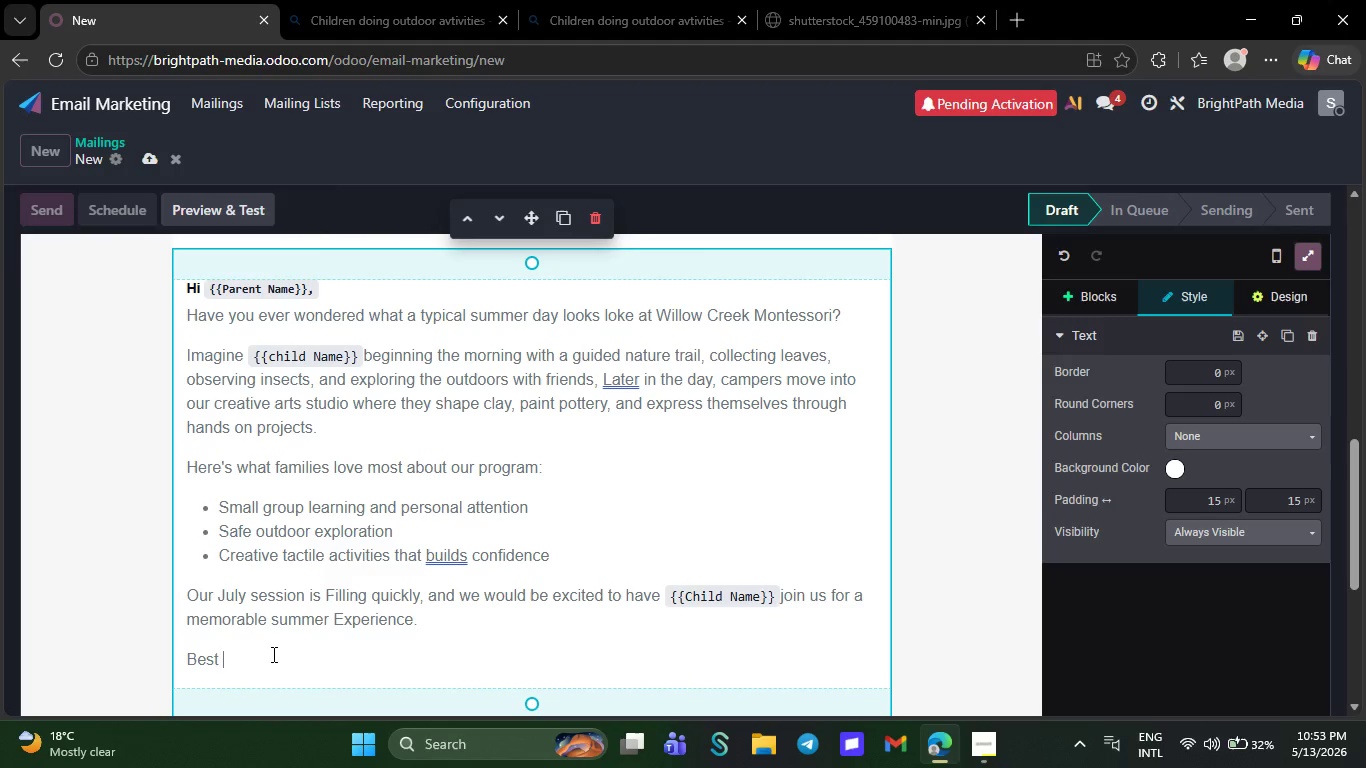 
type(regards)
 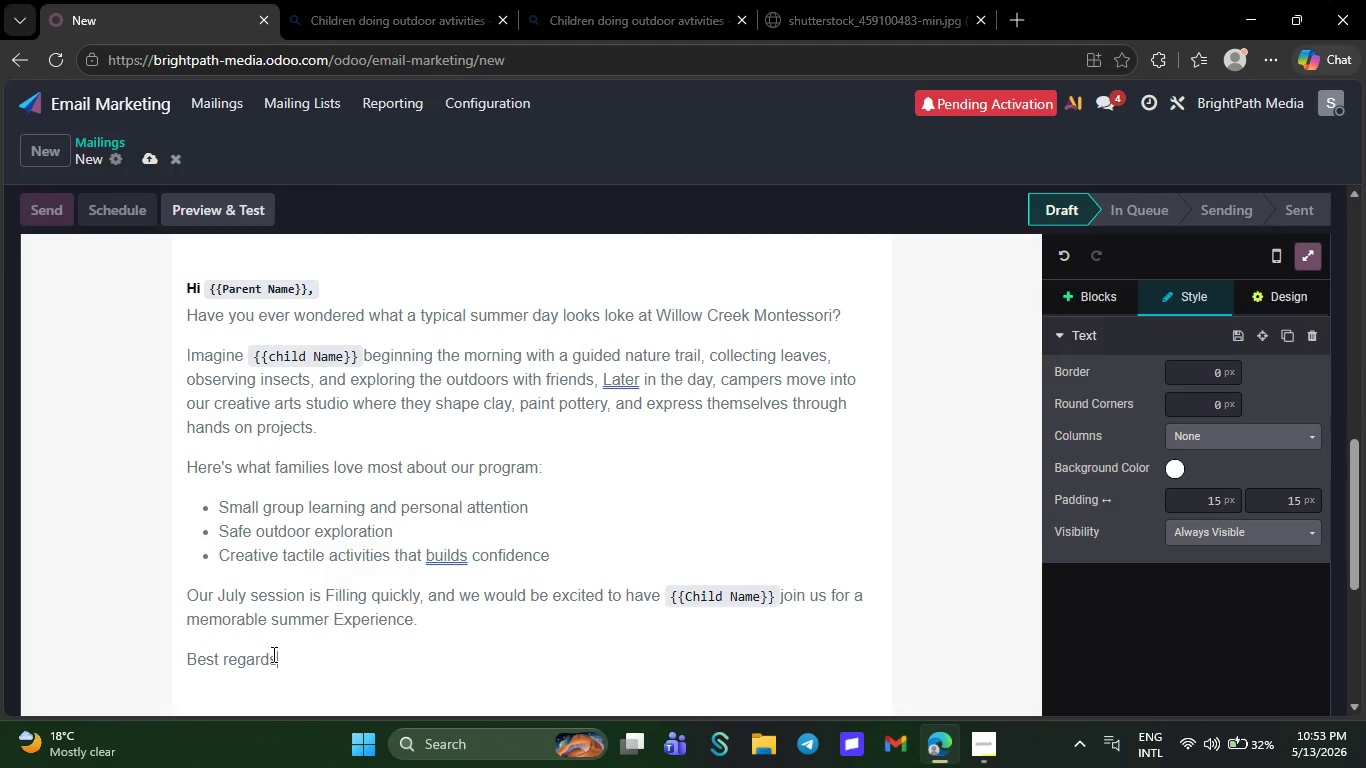 
key(Shift+Enter)
 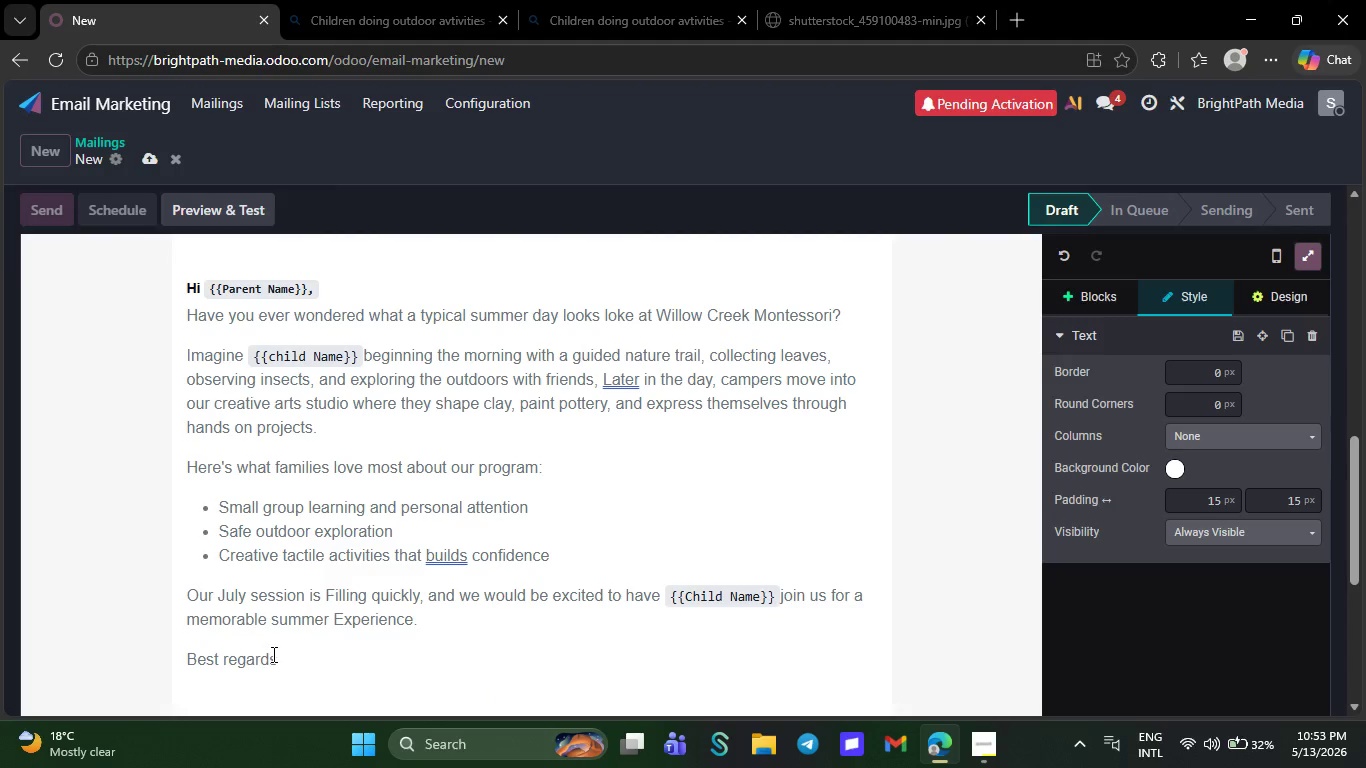 
type(Willow Creek Montessori )
 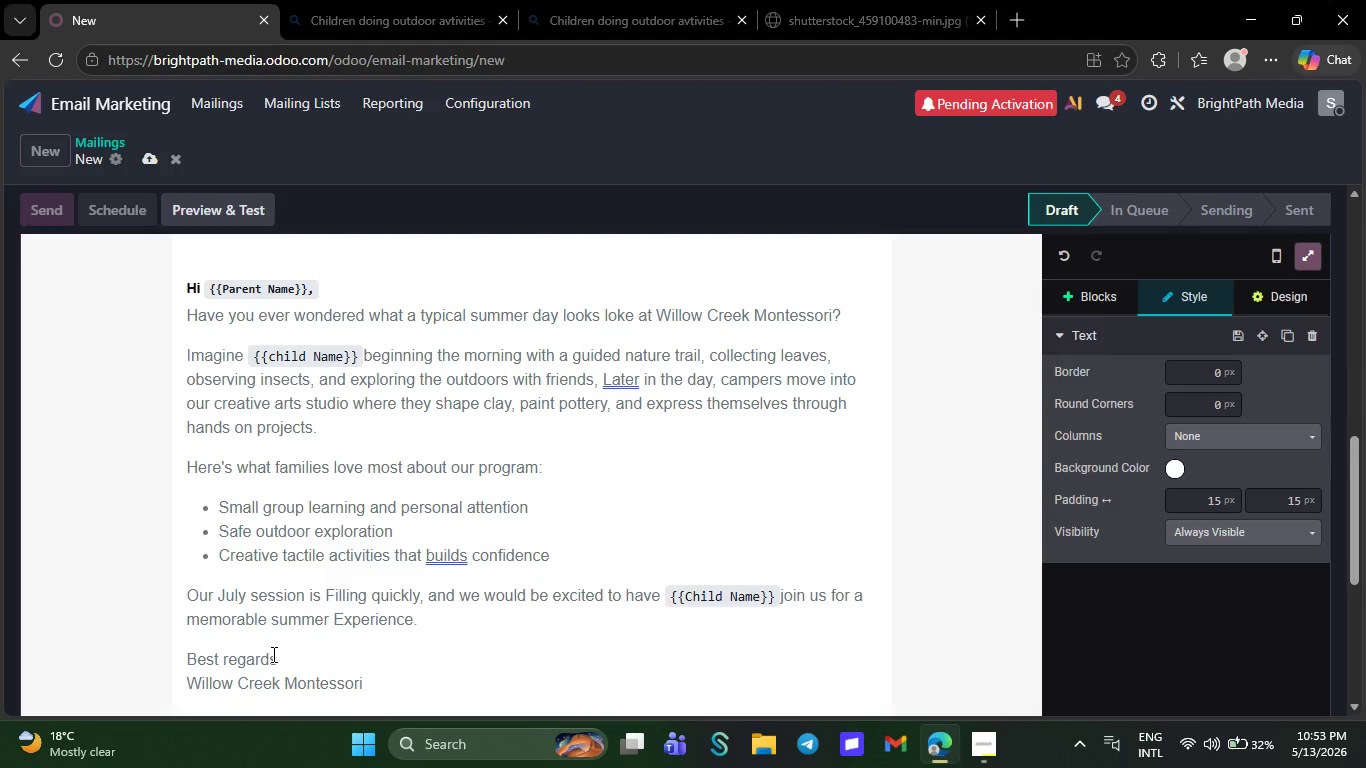 
key(Shift+Enter)
 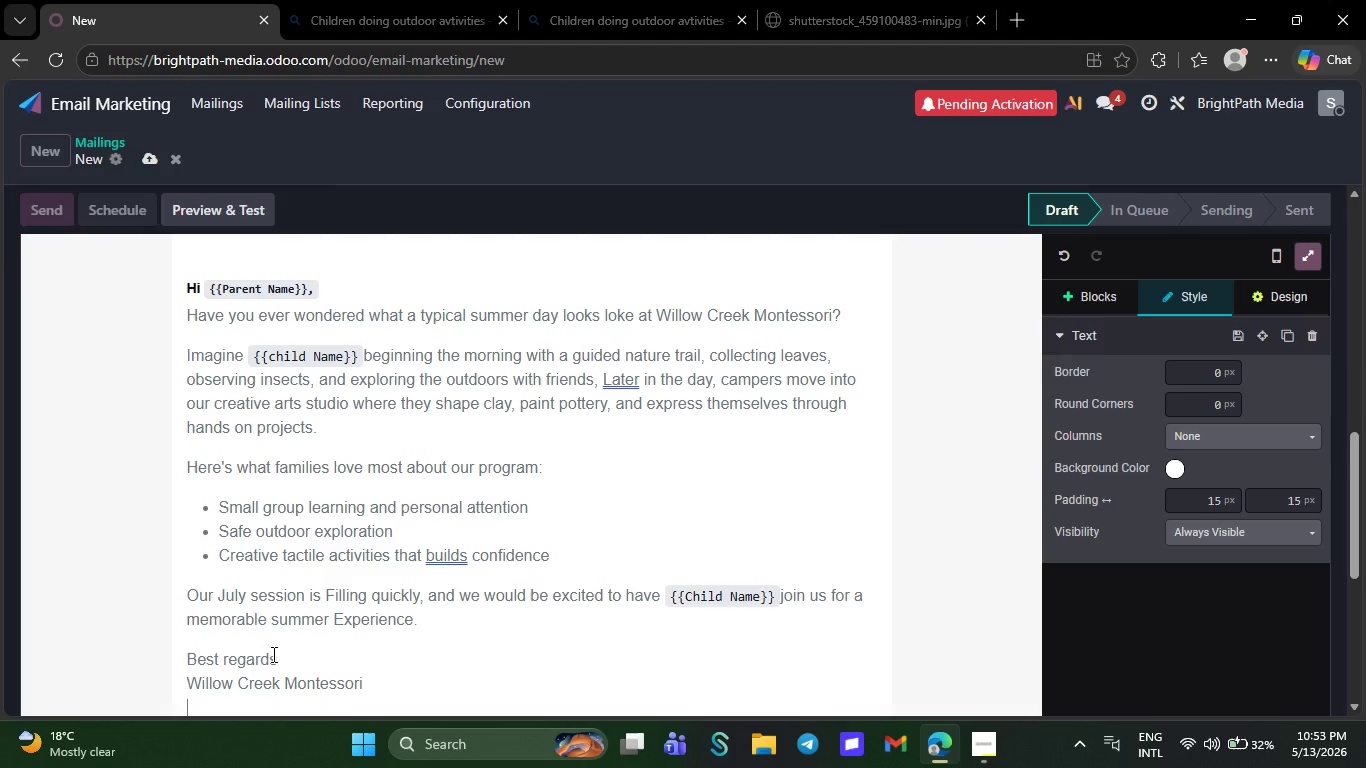 
type(Brightpath Media Team)
 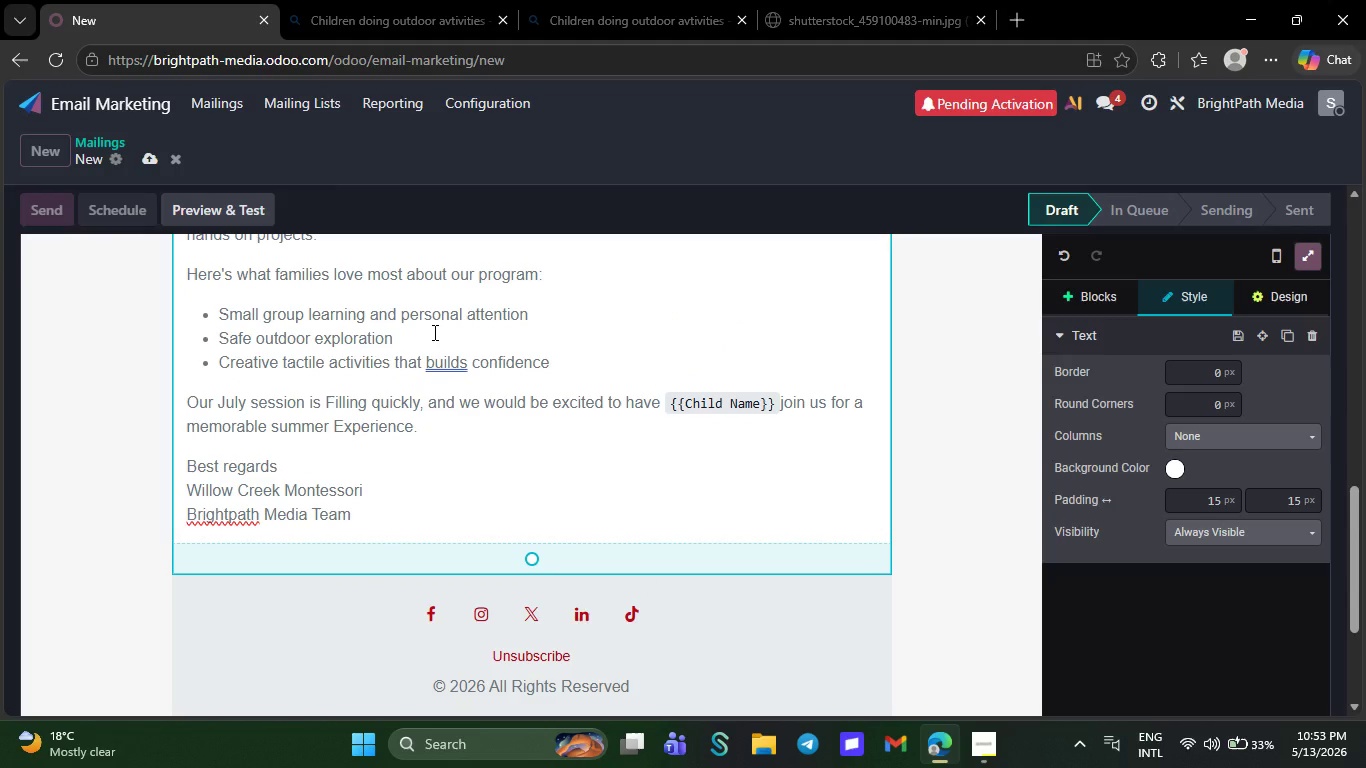 
right_click([435, 363])
 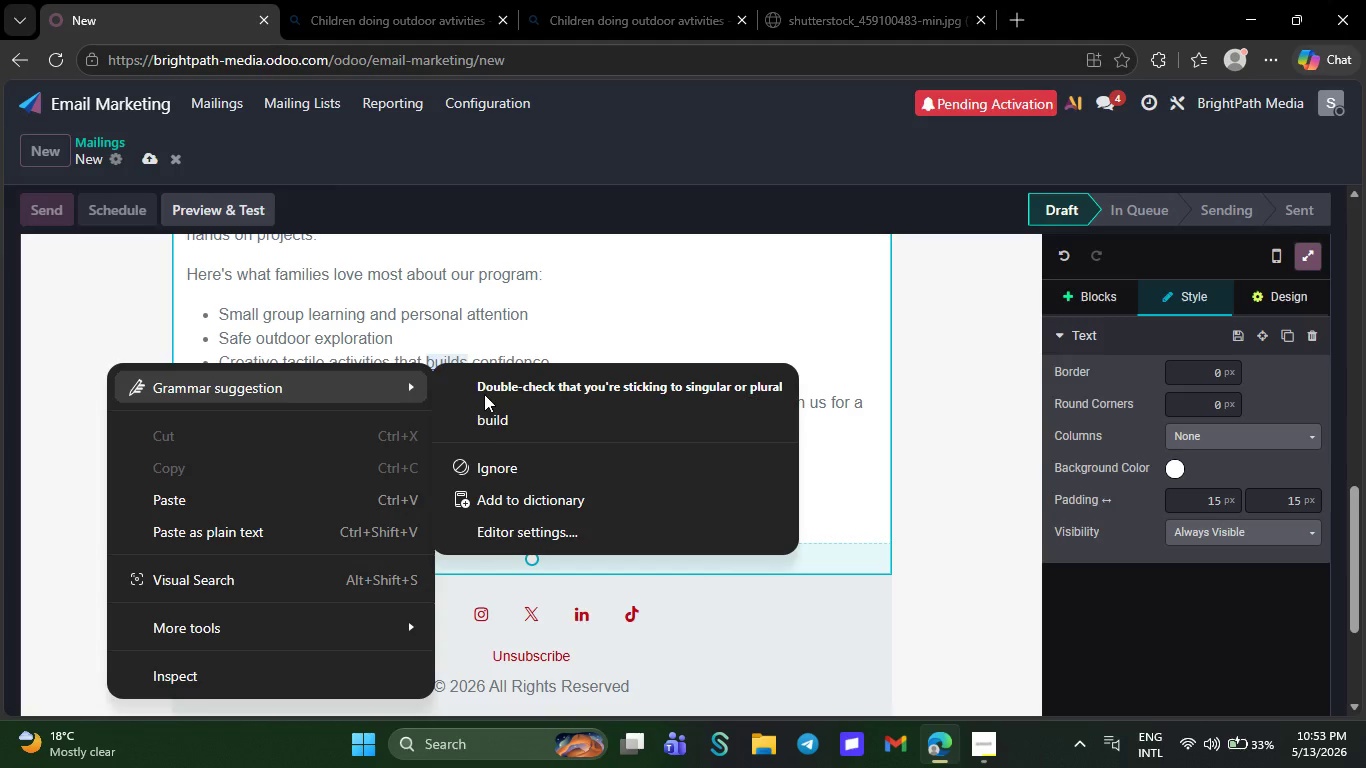 
left_click([494, 418])
 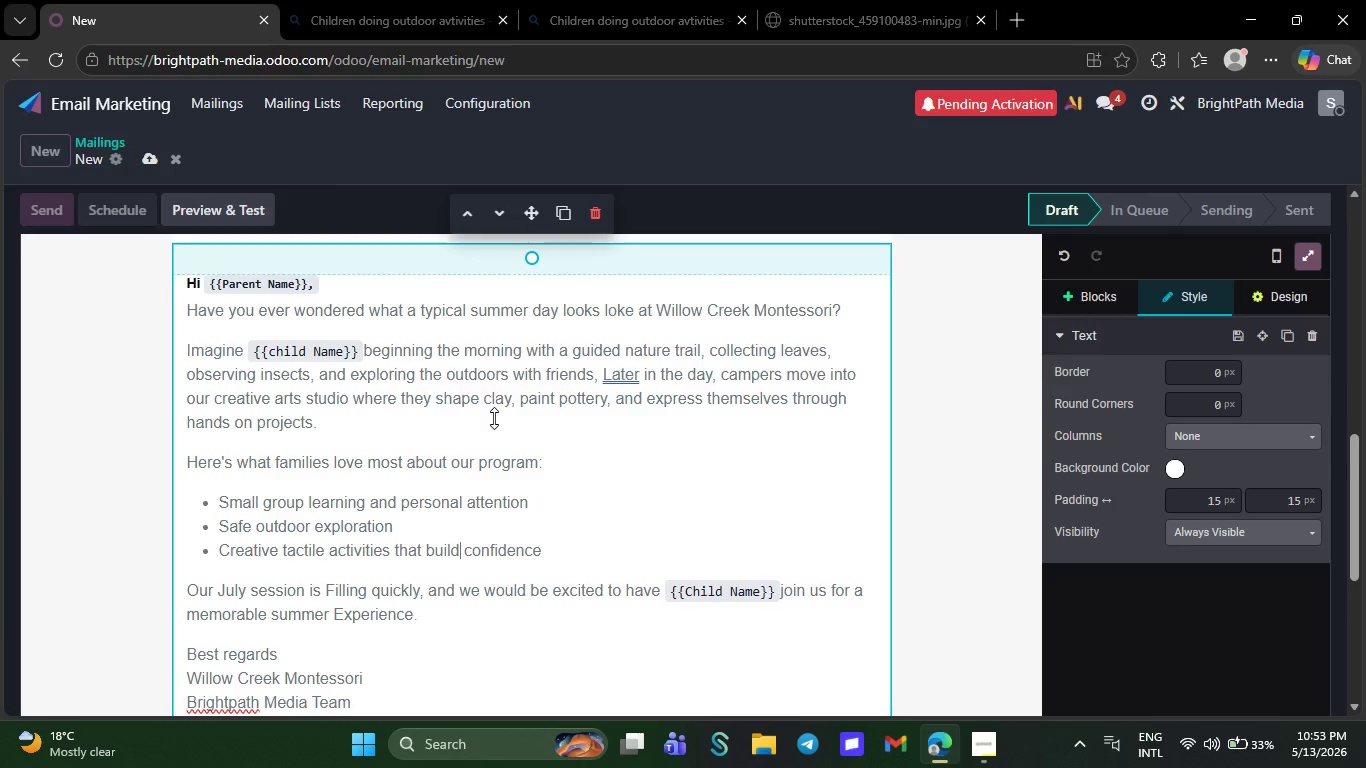 
left_click_drag(start_coordinate=[381, 469], to_coordinate=[175, 331])
 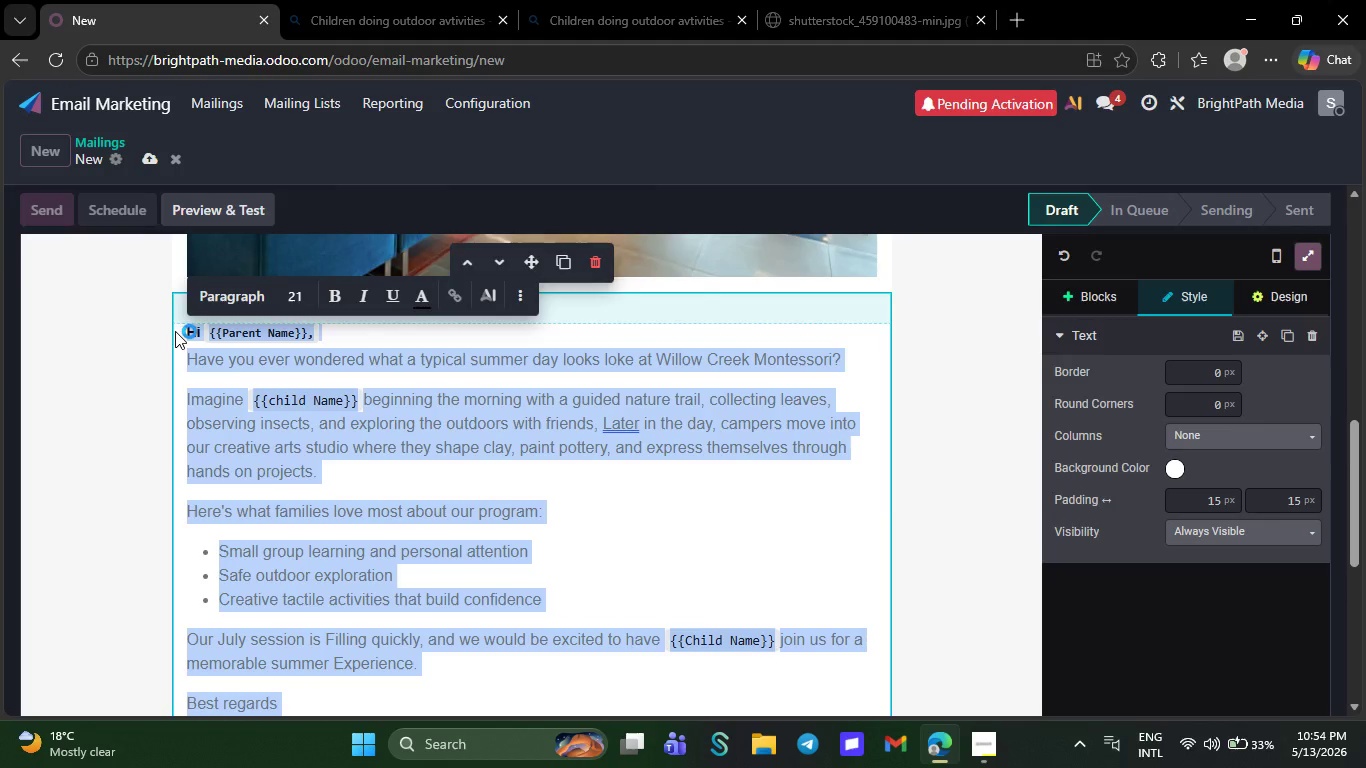 
key(Control+C)
 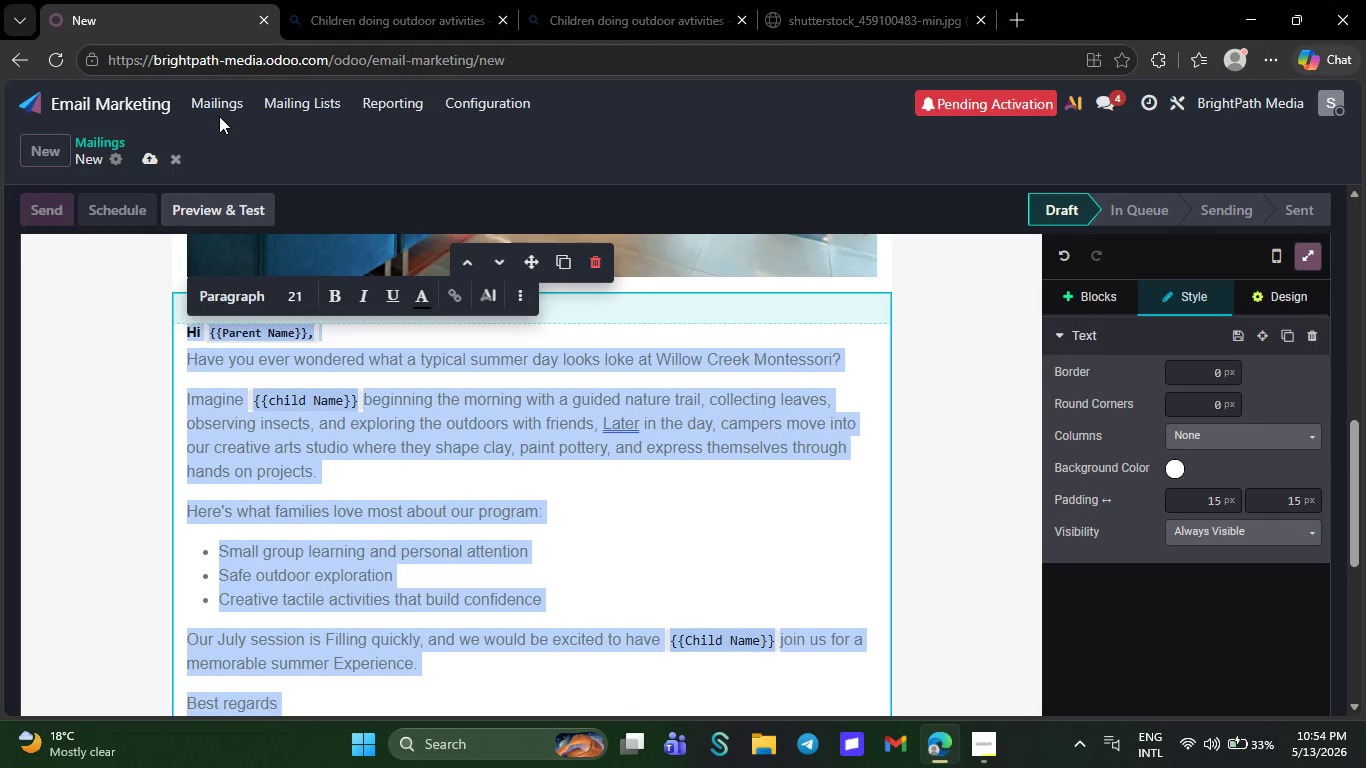 
left_click([204, 100])
 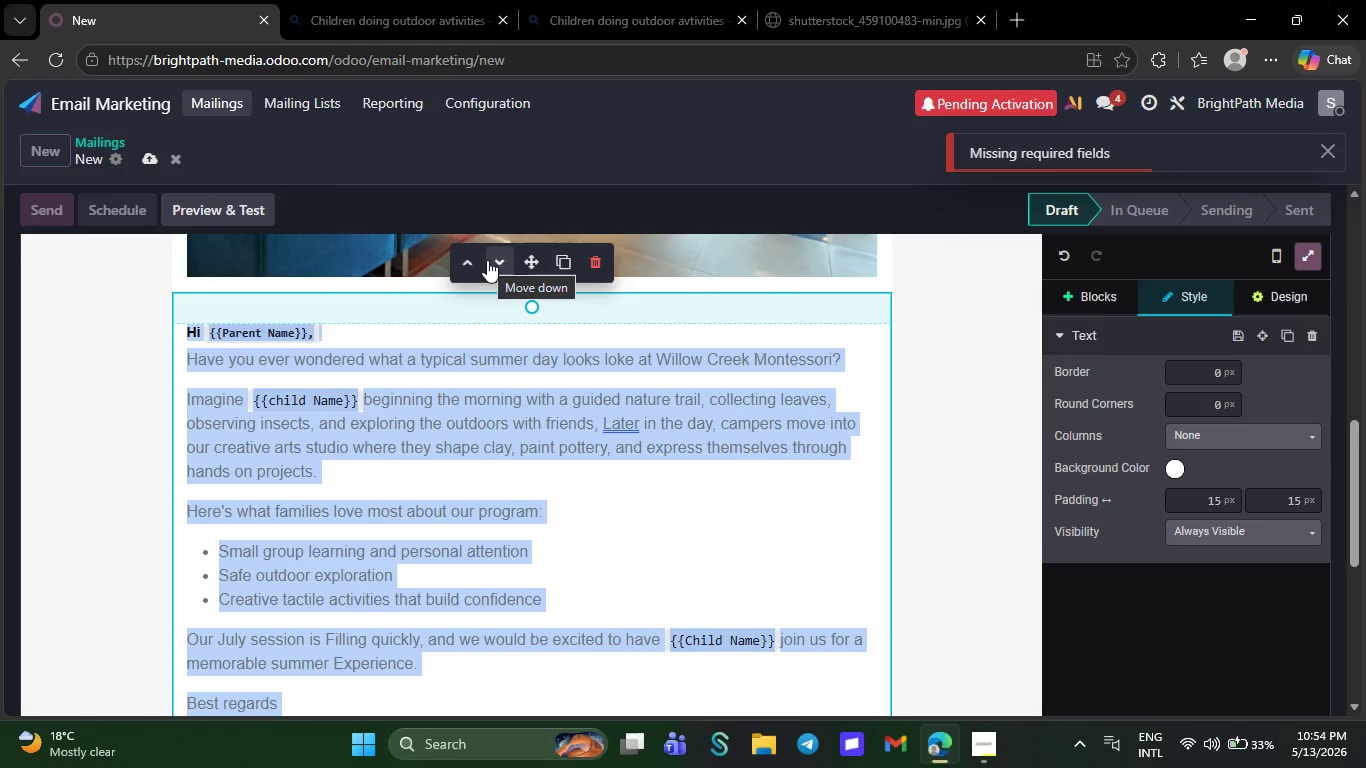 
wait(5.72)
 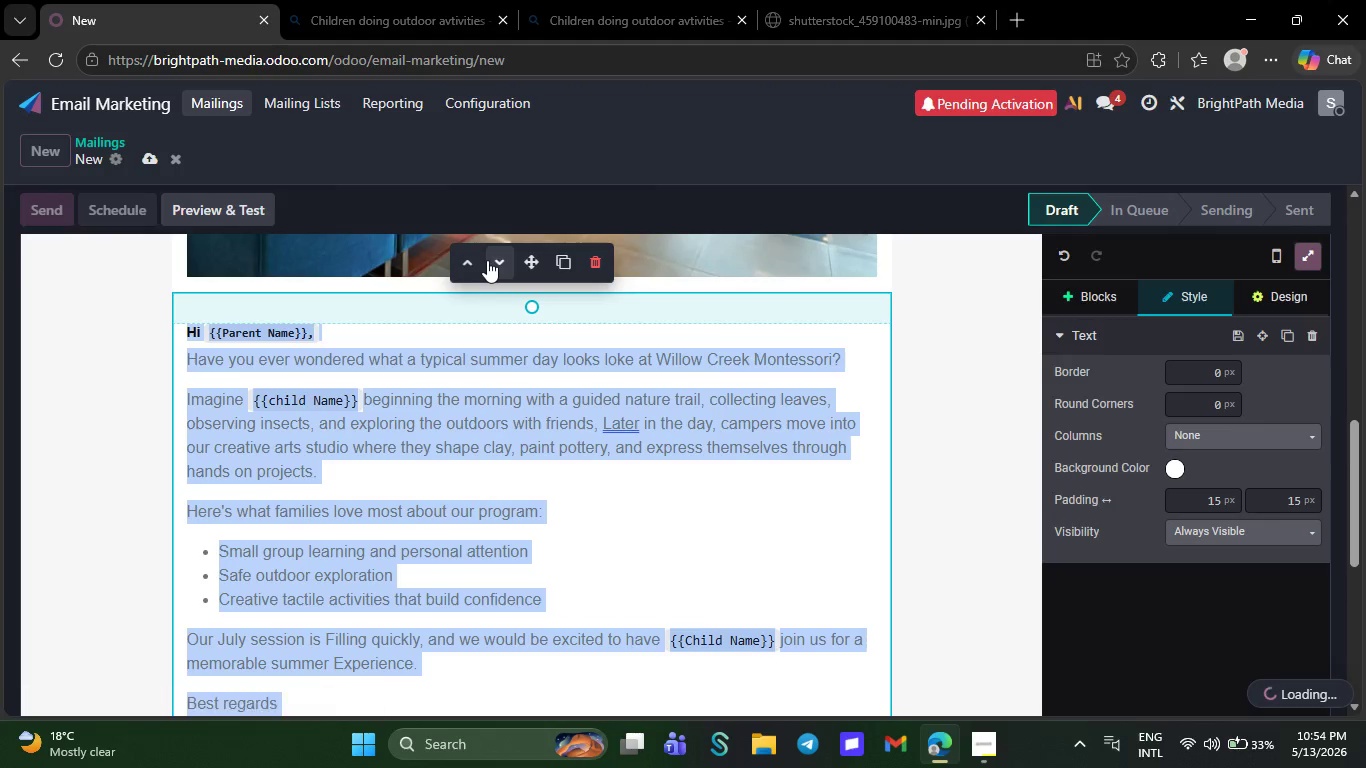 
left_click([55, 58])
 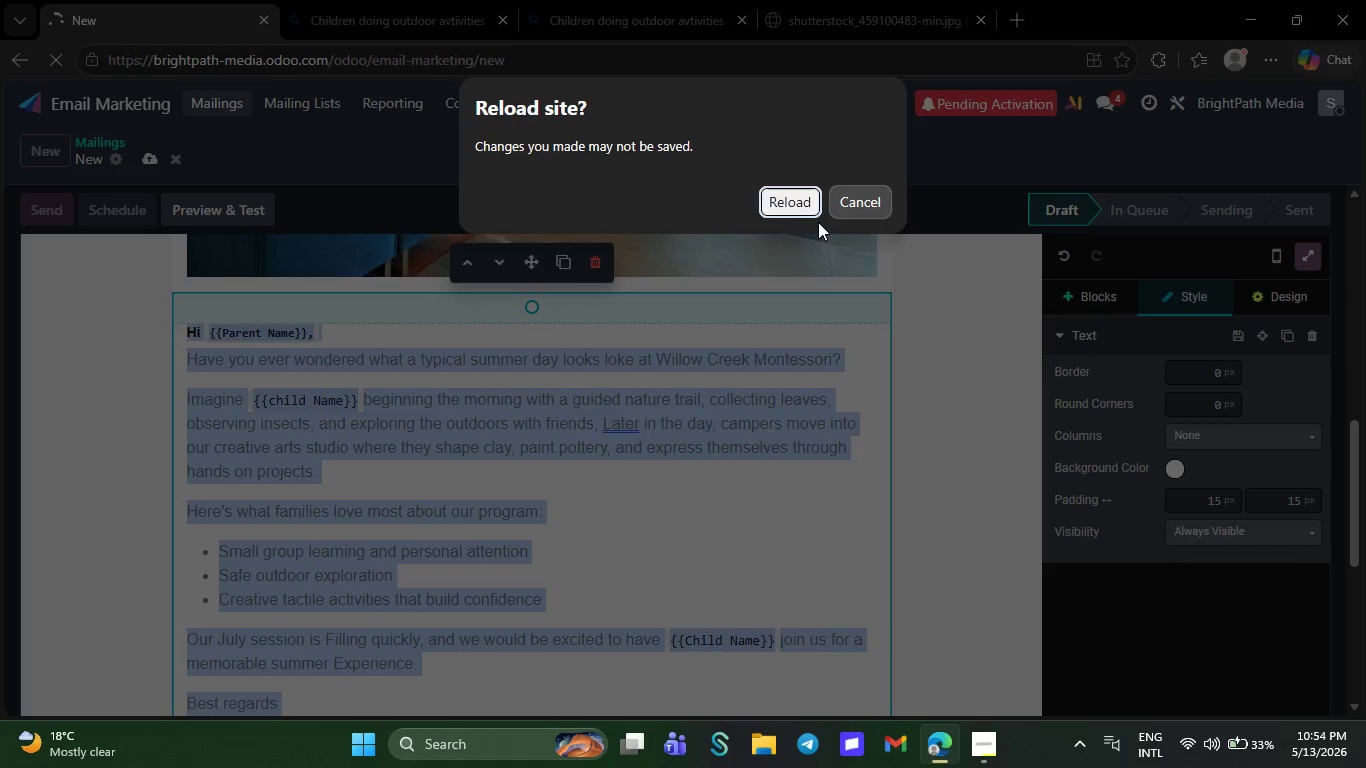 
left_click([788, 203])
 